 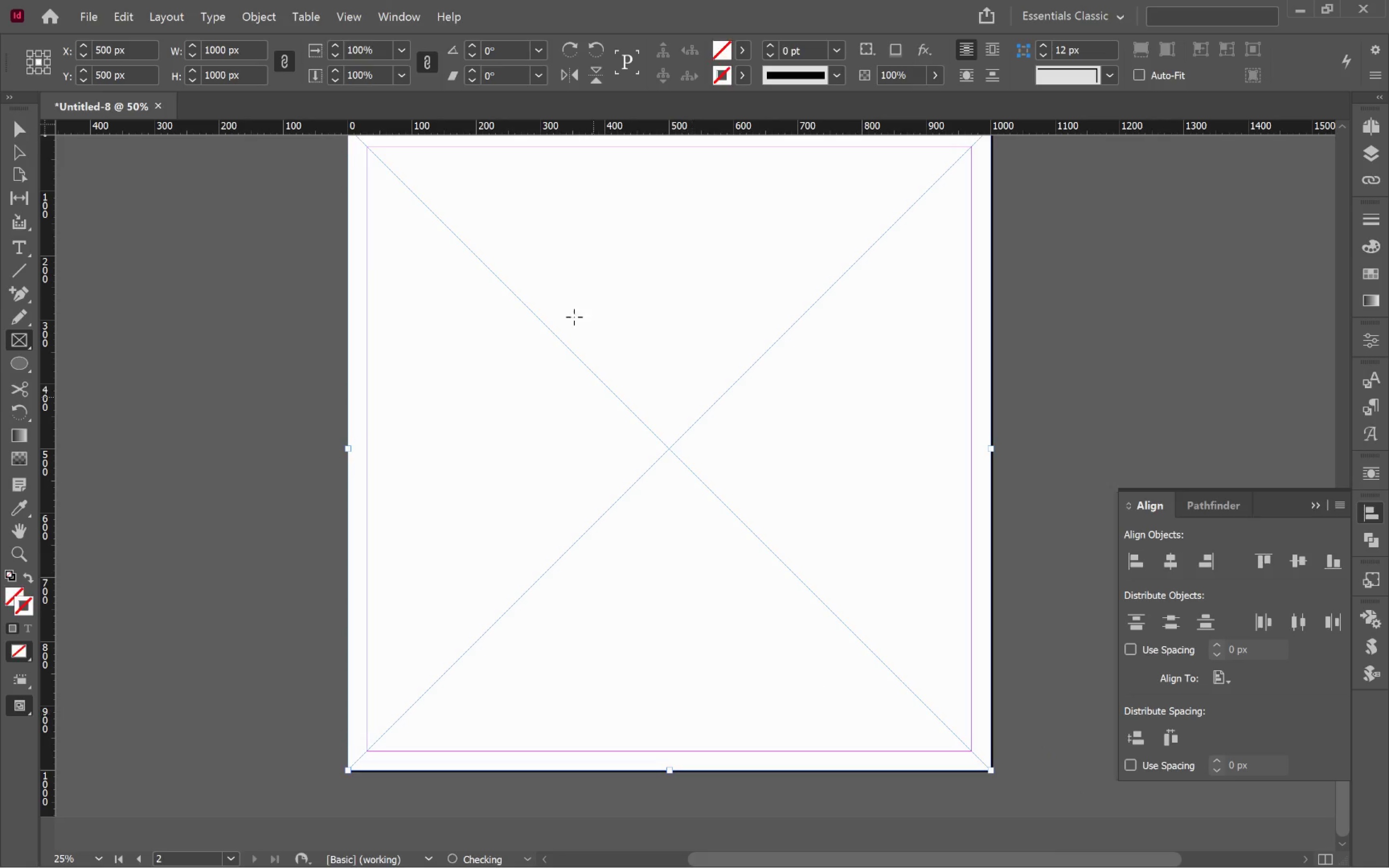 
key(V)
 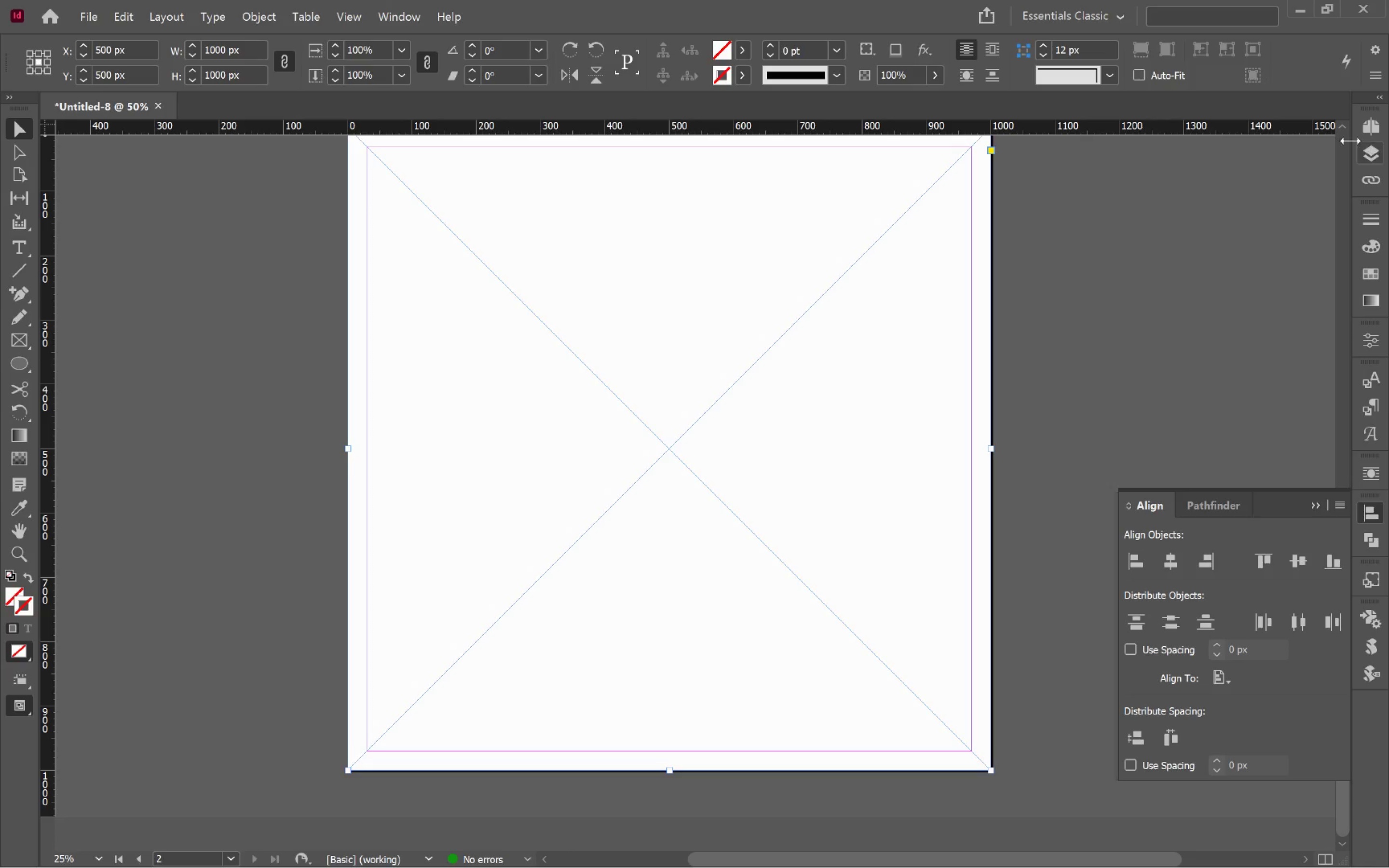 
wait(5.04)
 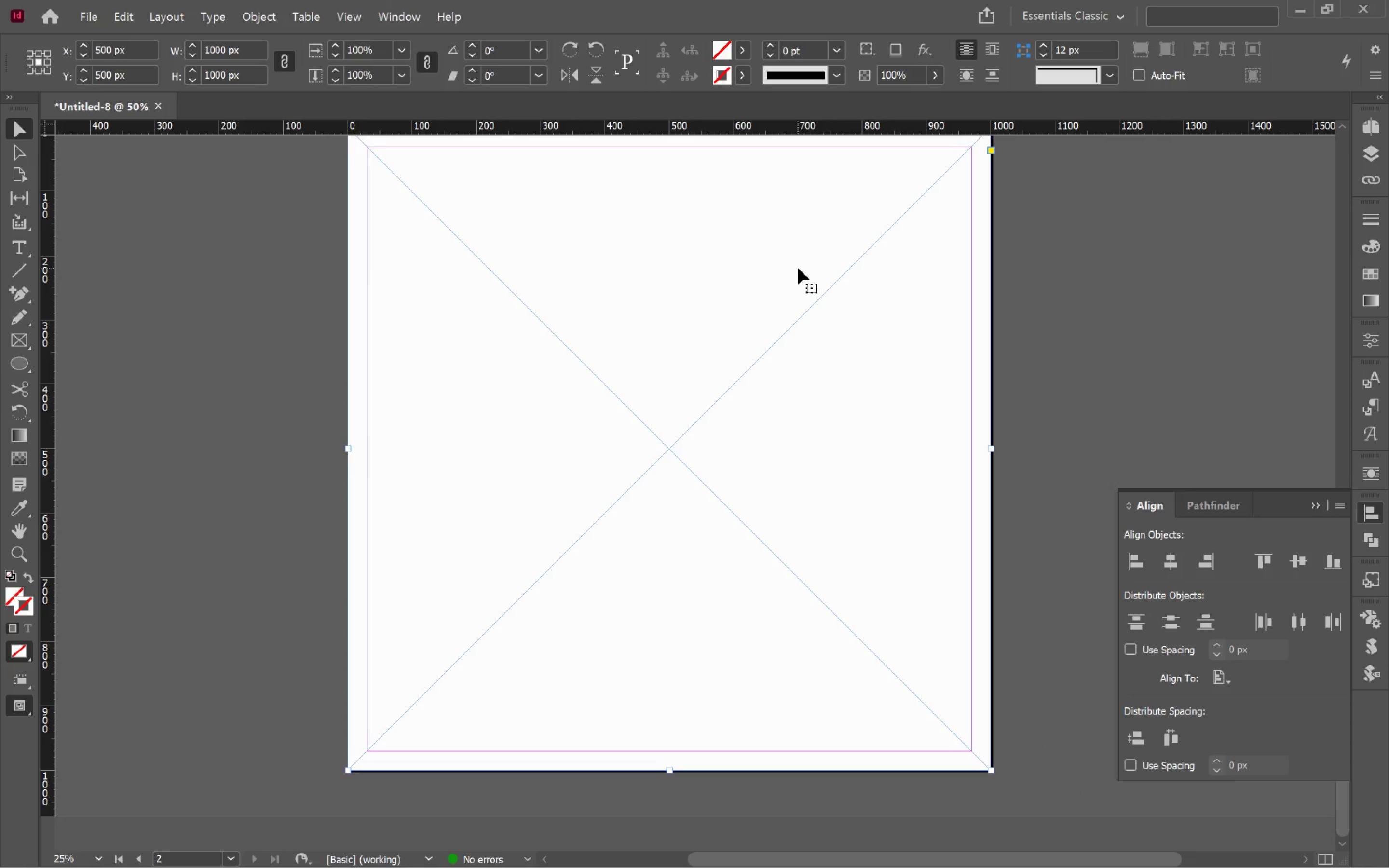 
left_click([744, 49])
 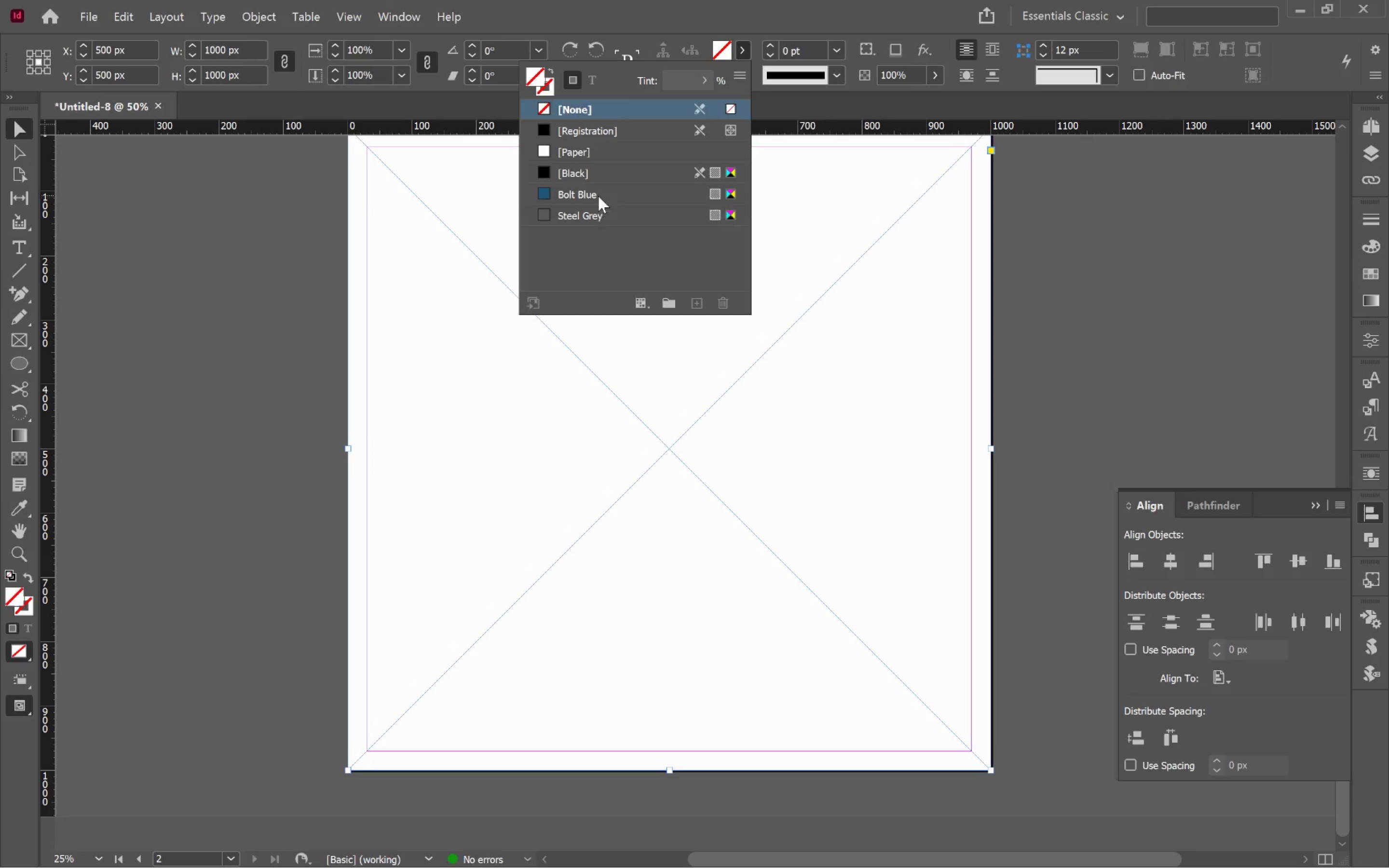 
left_click([1062, 372])
 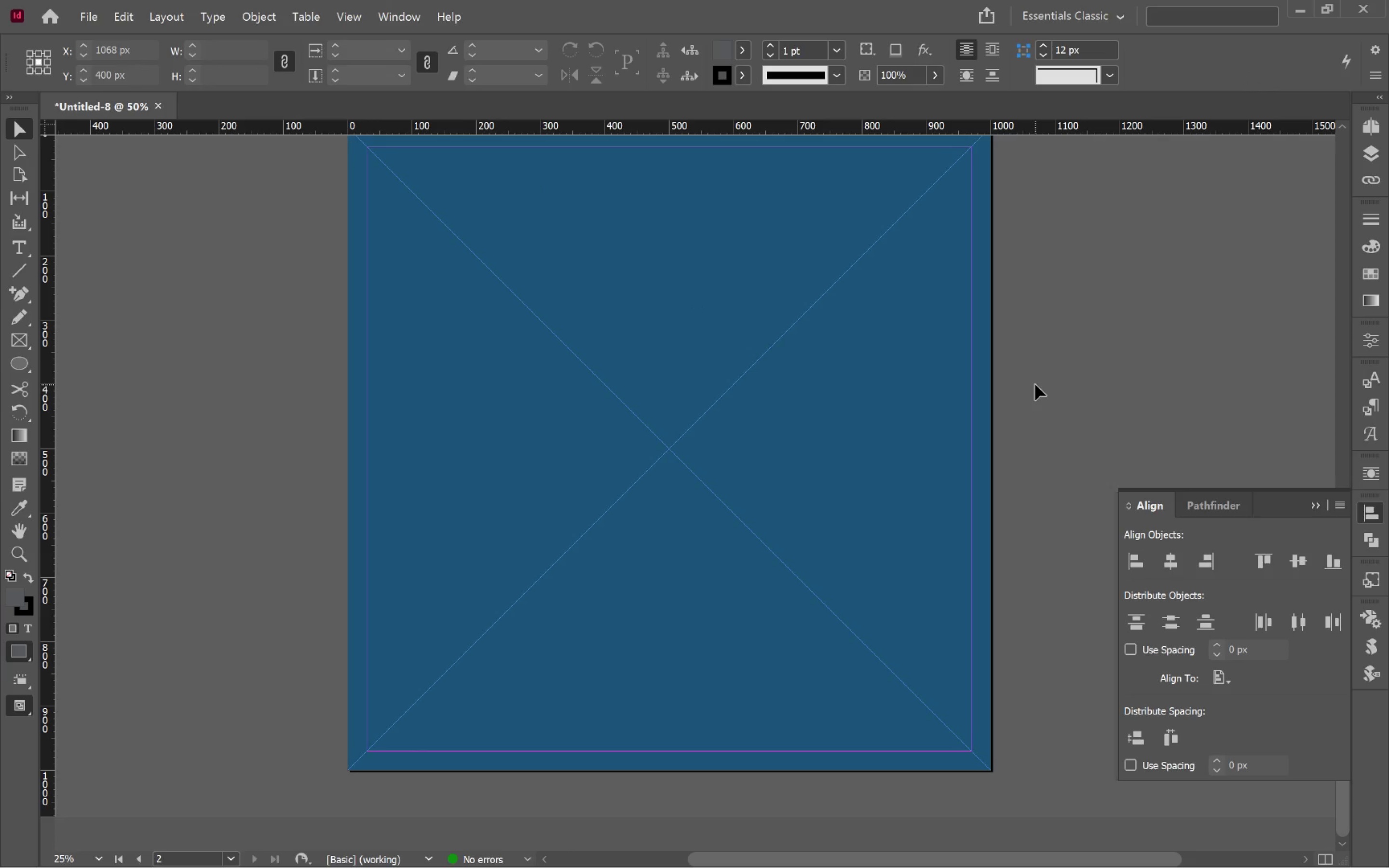 
key(V)
 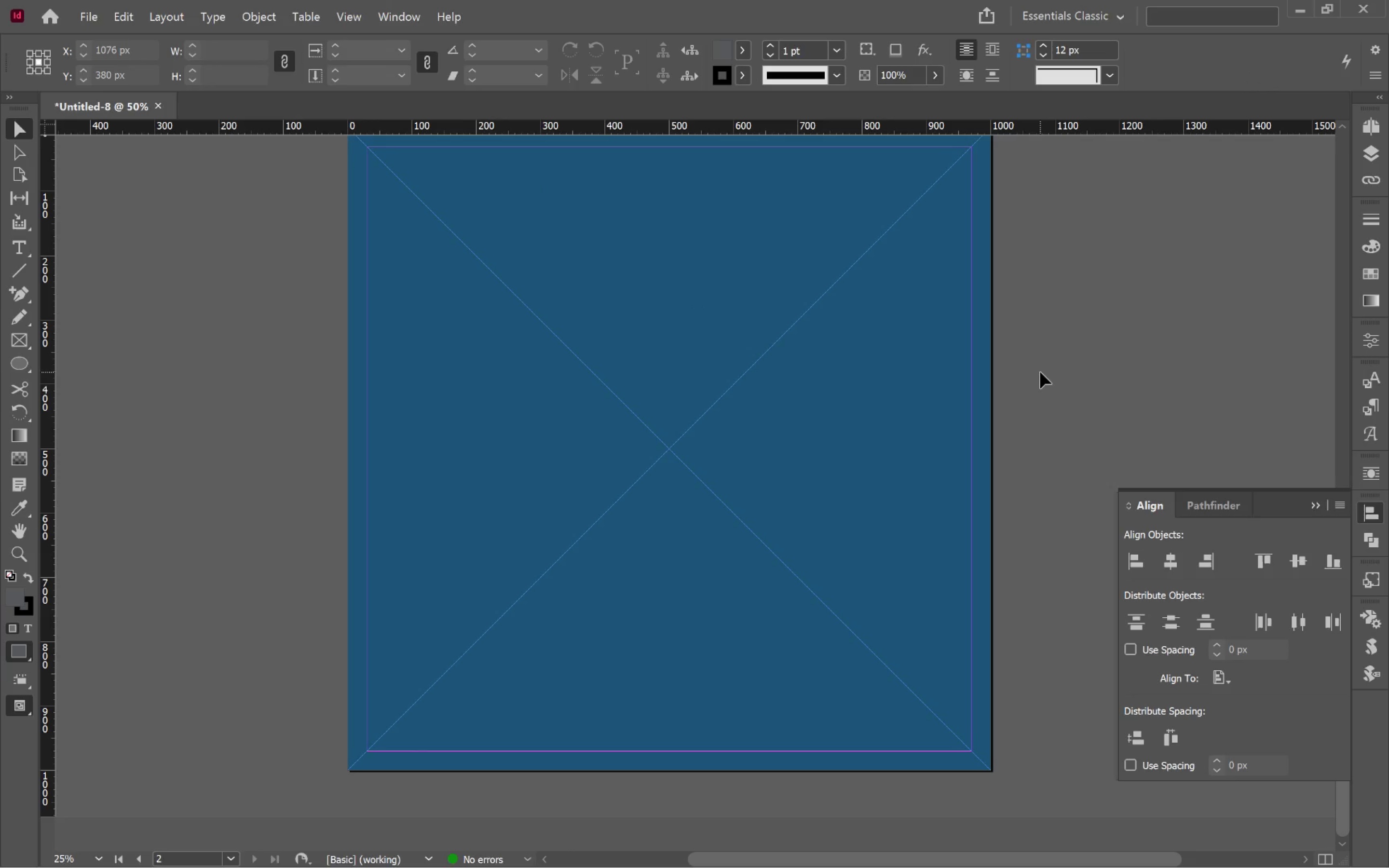 
hold_key(key=AltLeft, duration=0.44)
scroll: coordinate [1040, 372], scroll_direction: down, amount: 2.0
 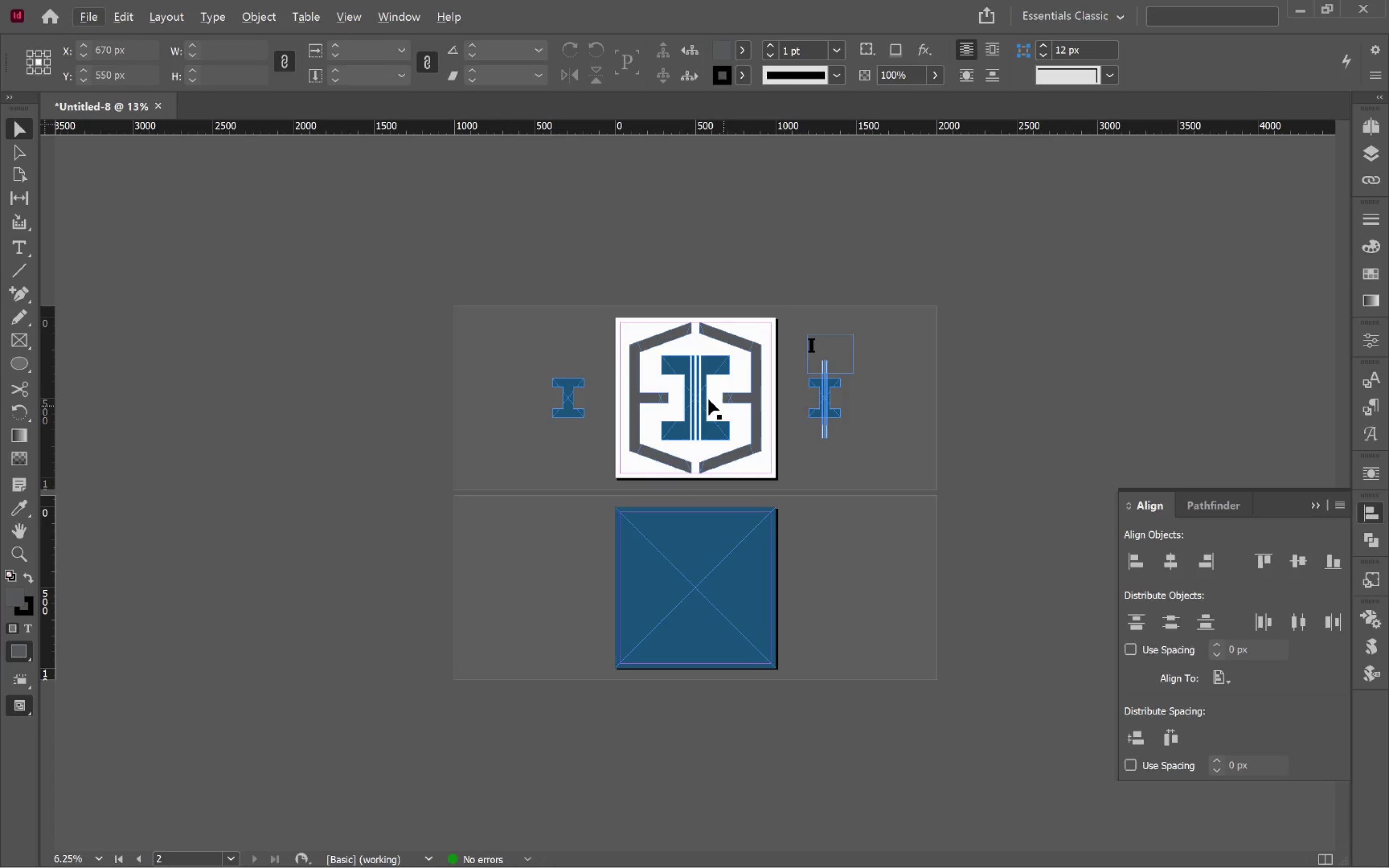 
left_click([706, 397])
 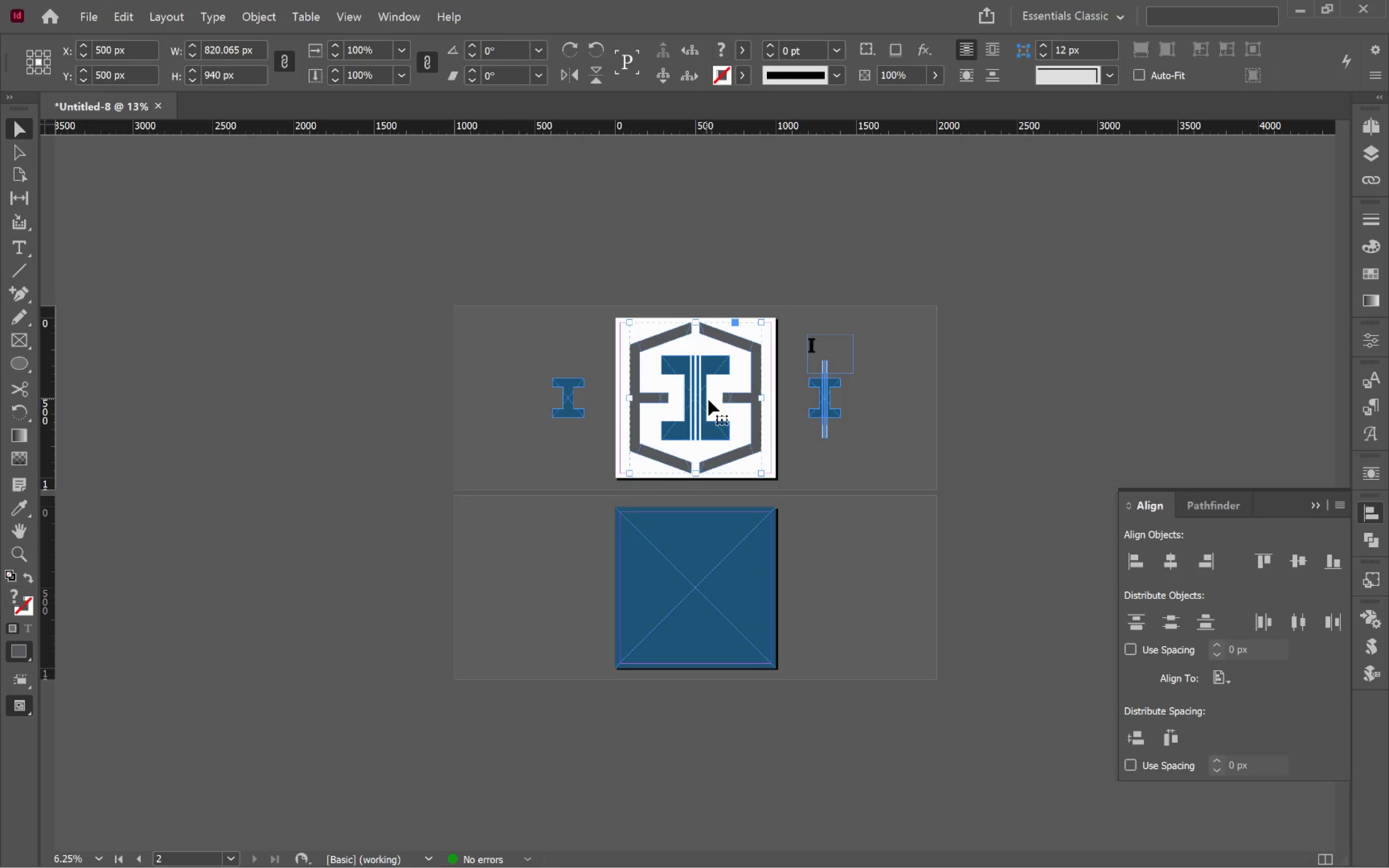 
key(Control+C)
 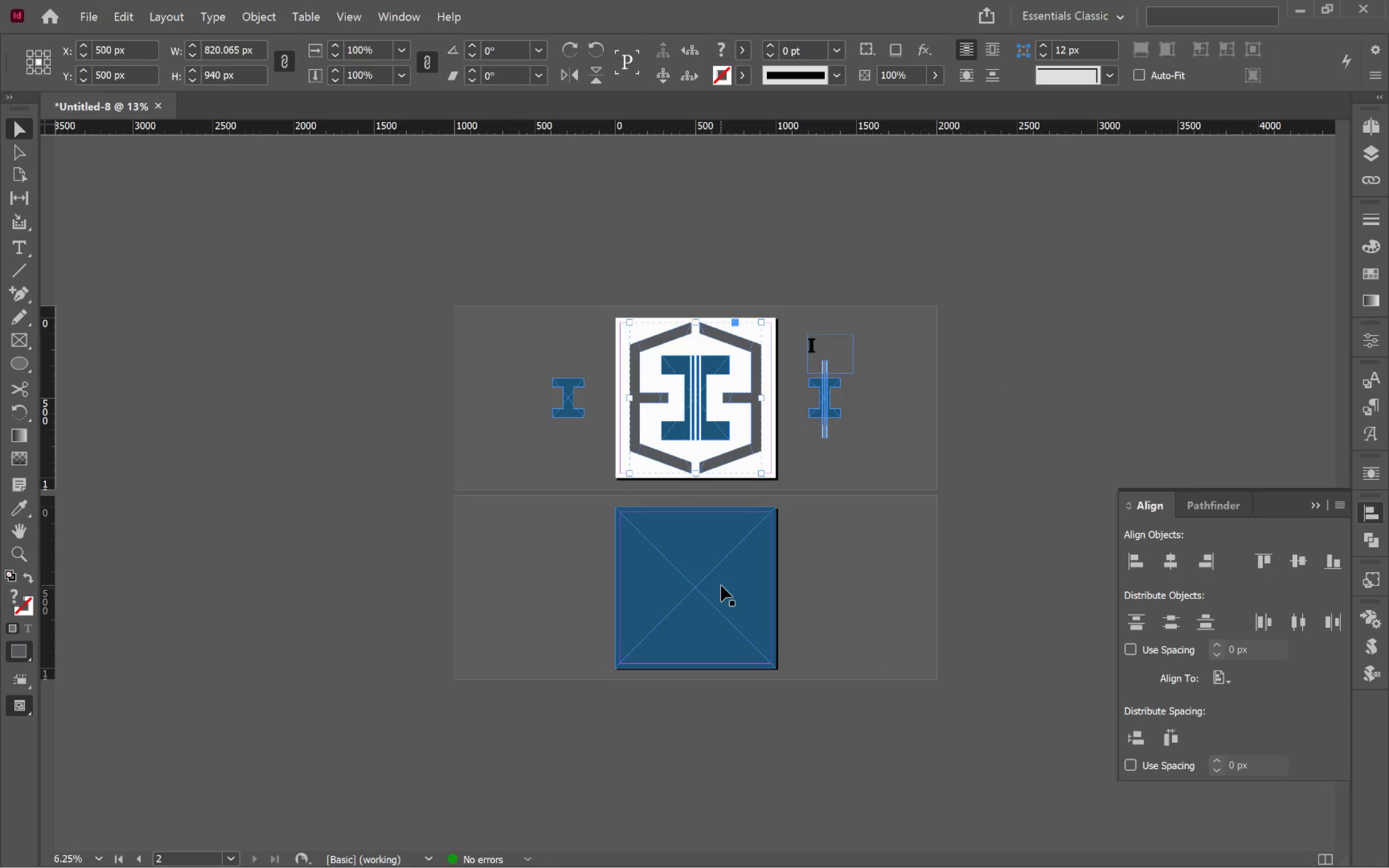 
left_click([721, 585])
 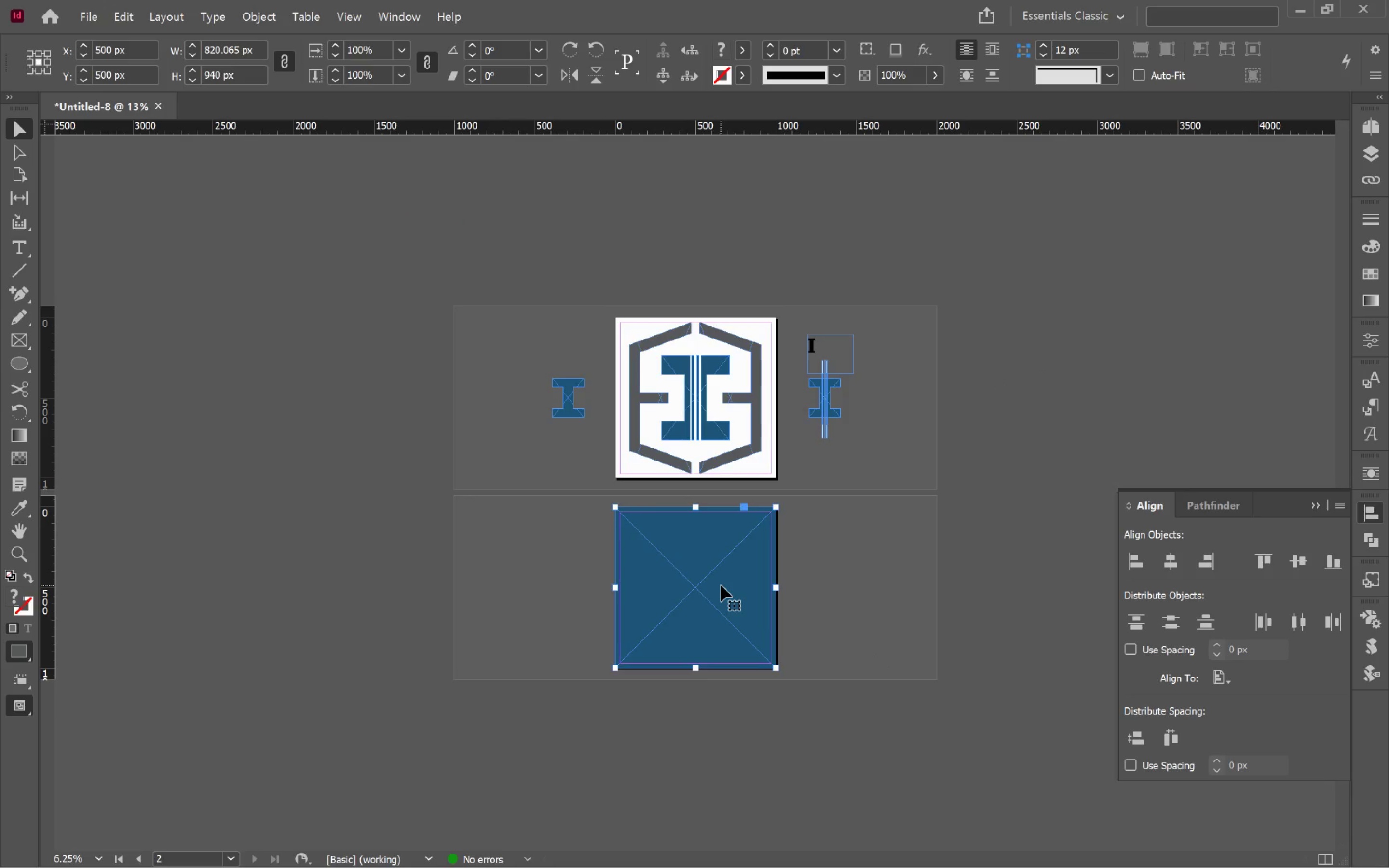 
key(Alt+Control+Shift+V)
 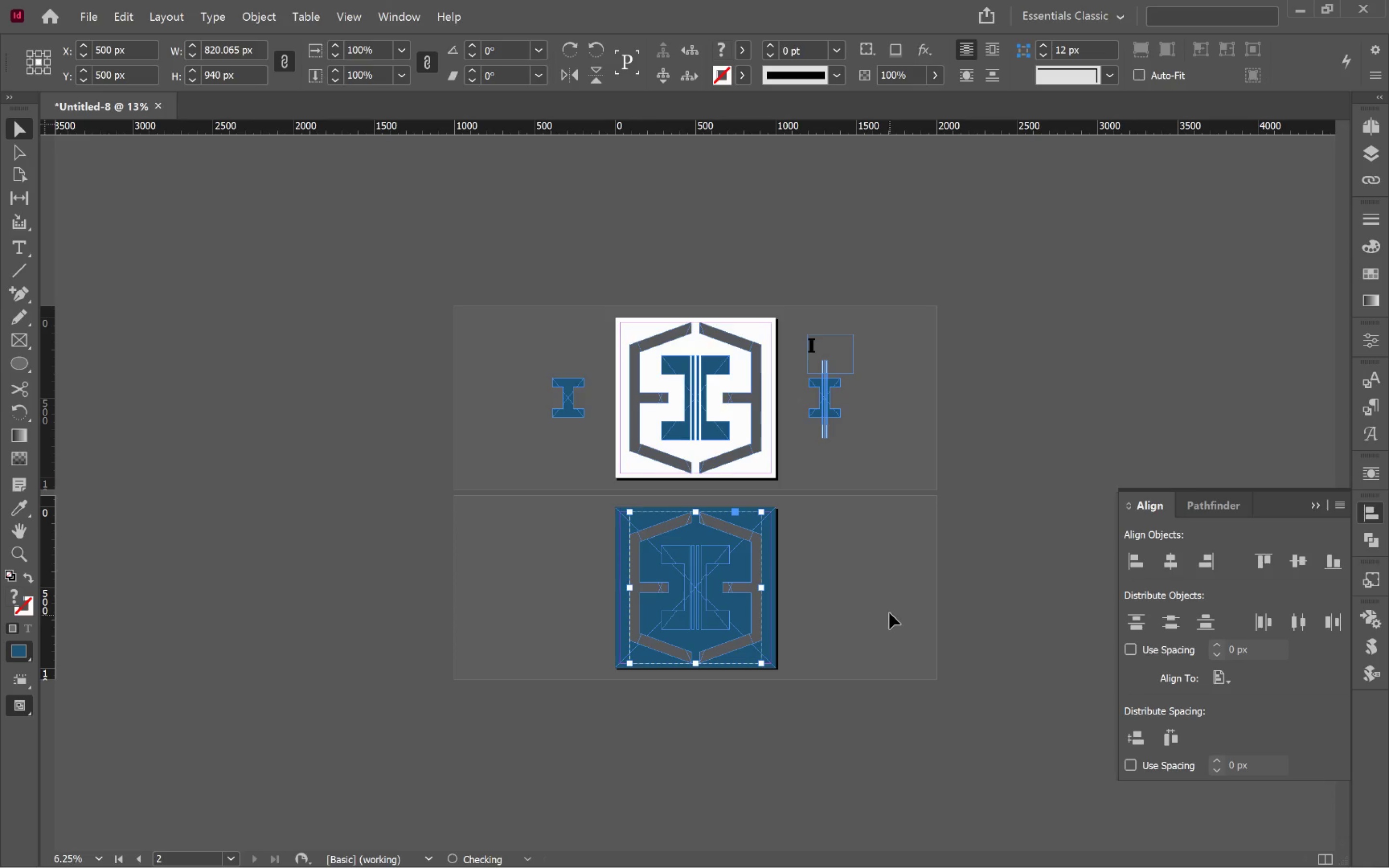 
left_click([886, 606])
 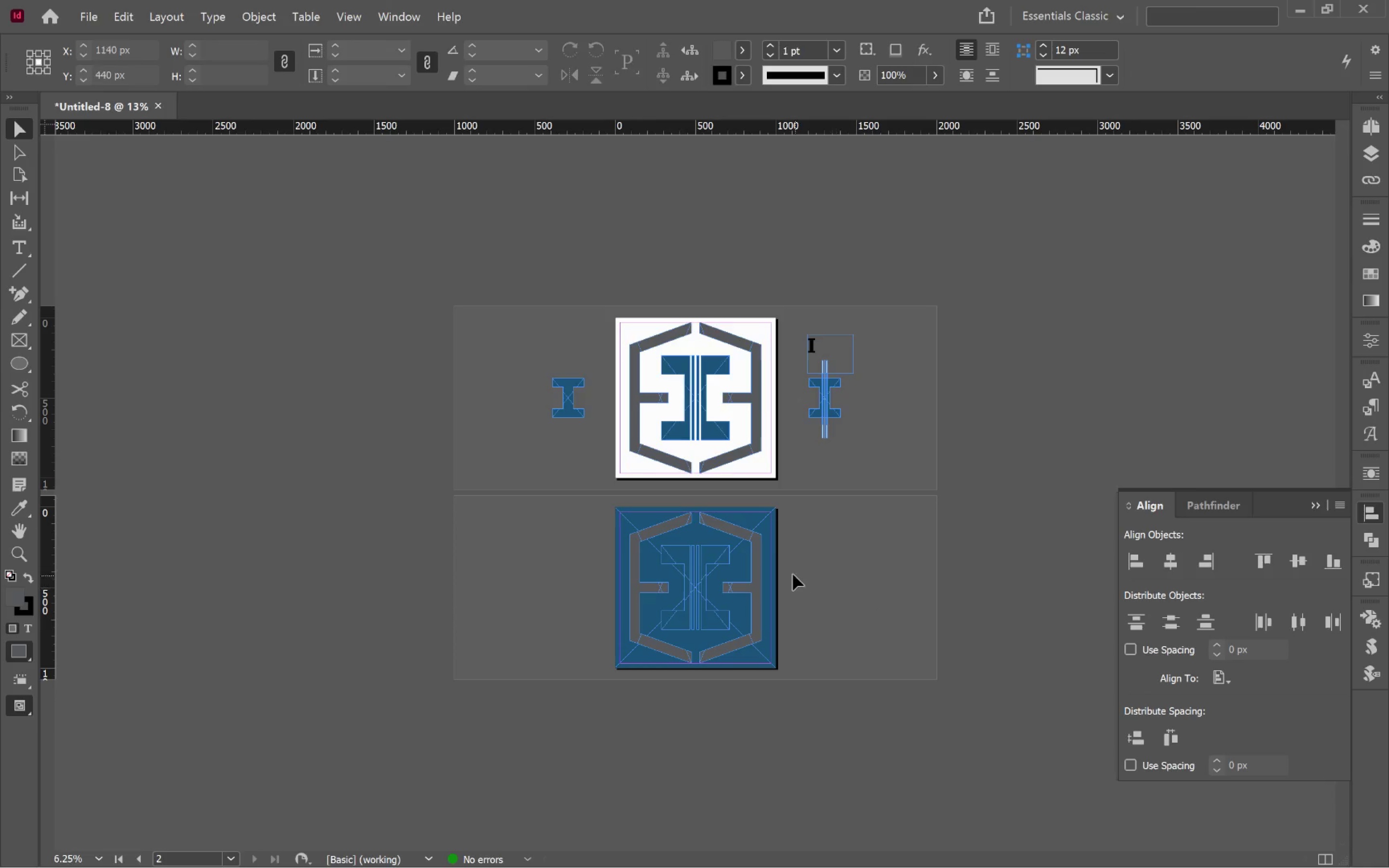 
hold_key(key=AltLeft, duration=0.92)
 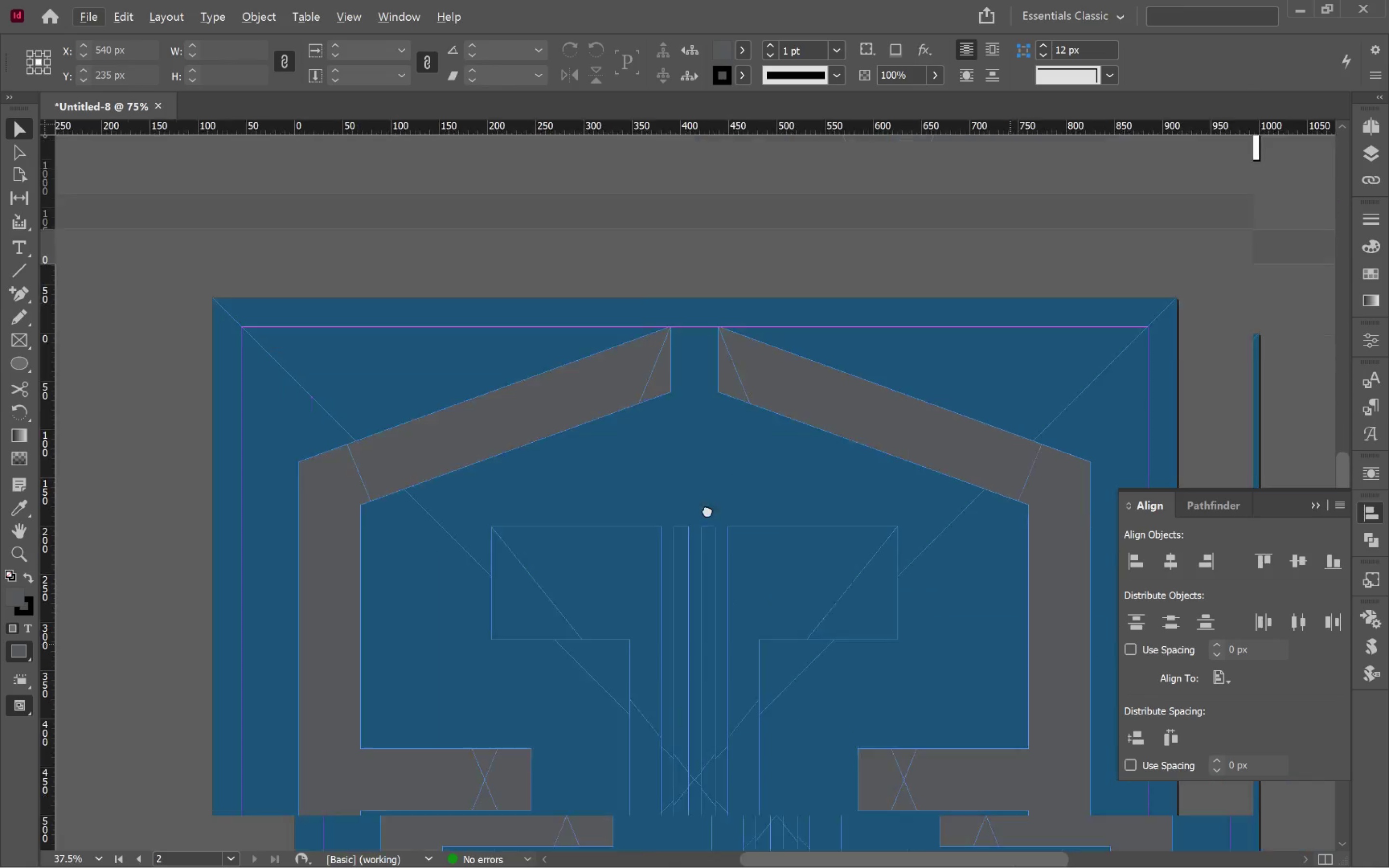 
hold_key(key=Space, duration=0.84)
 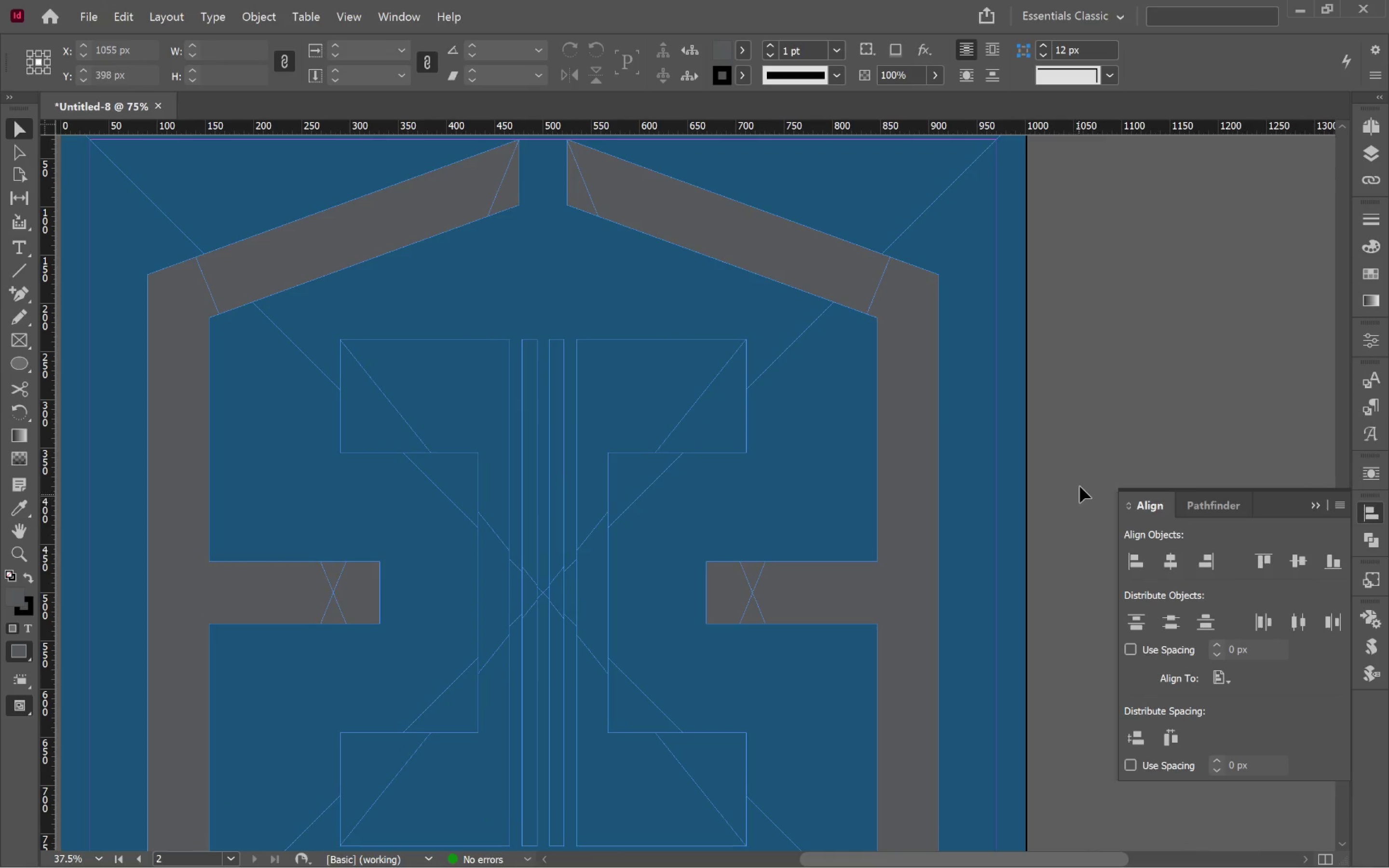 
scroll: coordinate [793, 572], scroll_direction: up, amount: 3.0
 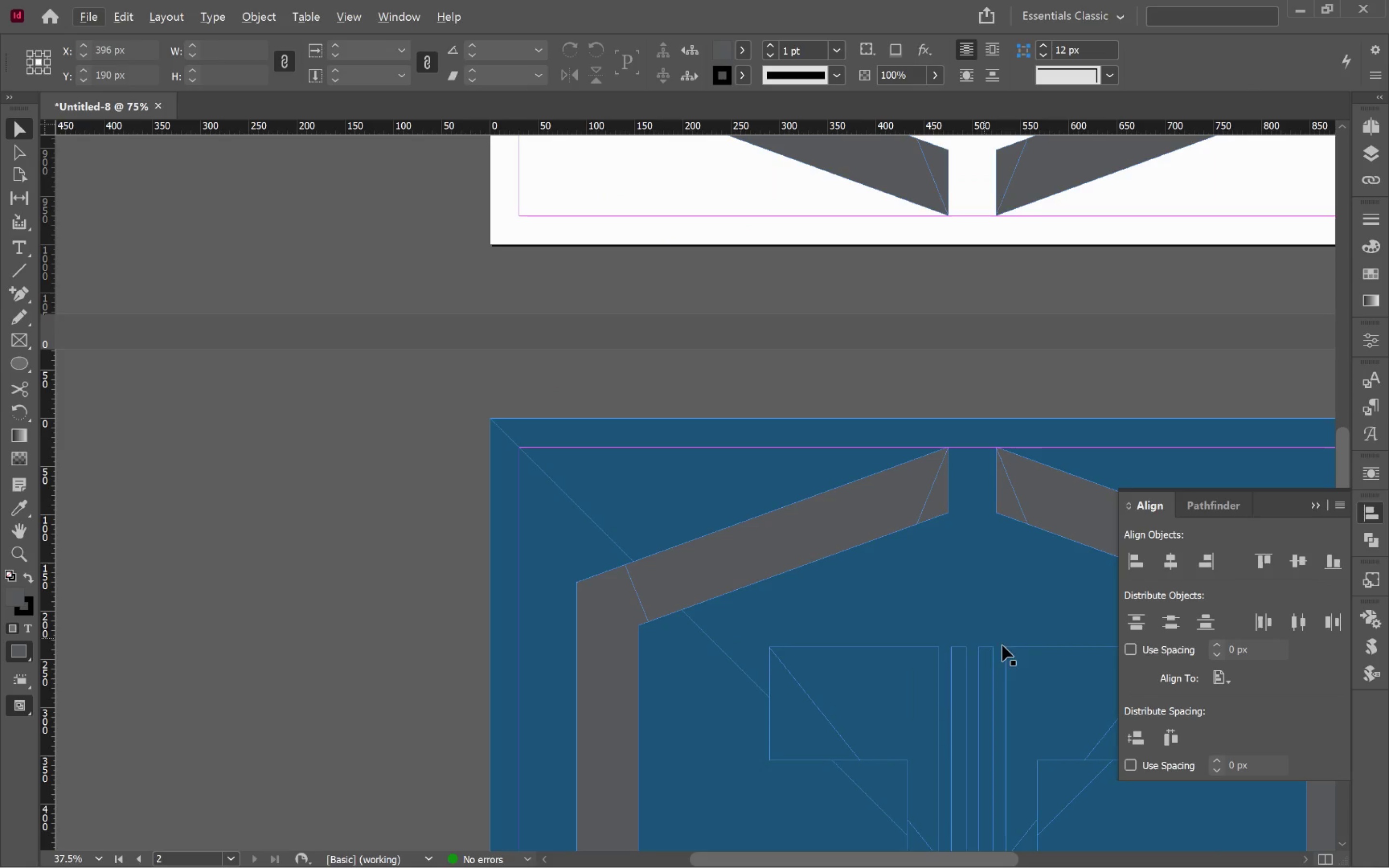 
left_click_drag(start_coordinate=[1006, 638], to_coordinate=[576, 331])
 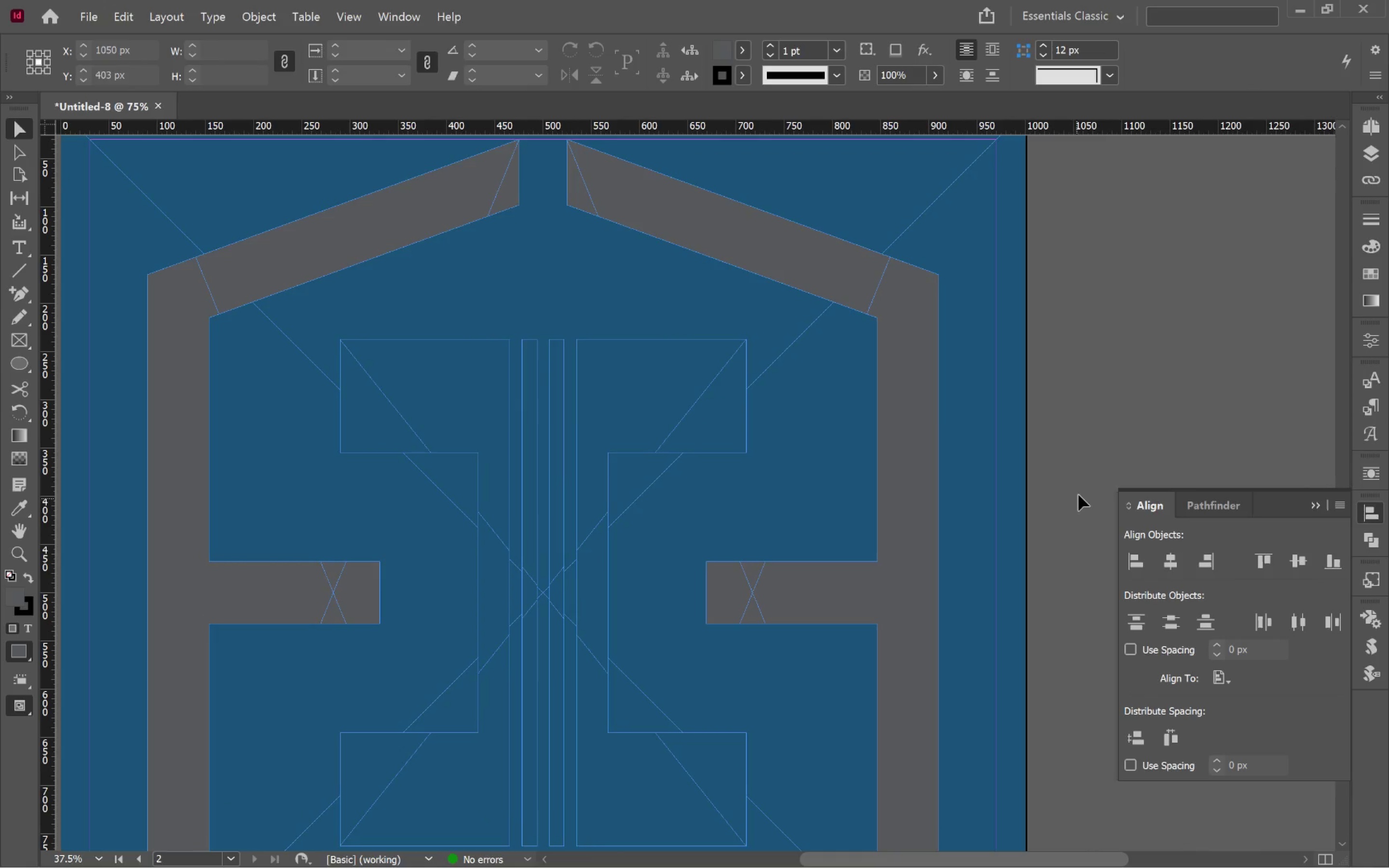 
left_click([1084, 466])
 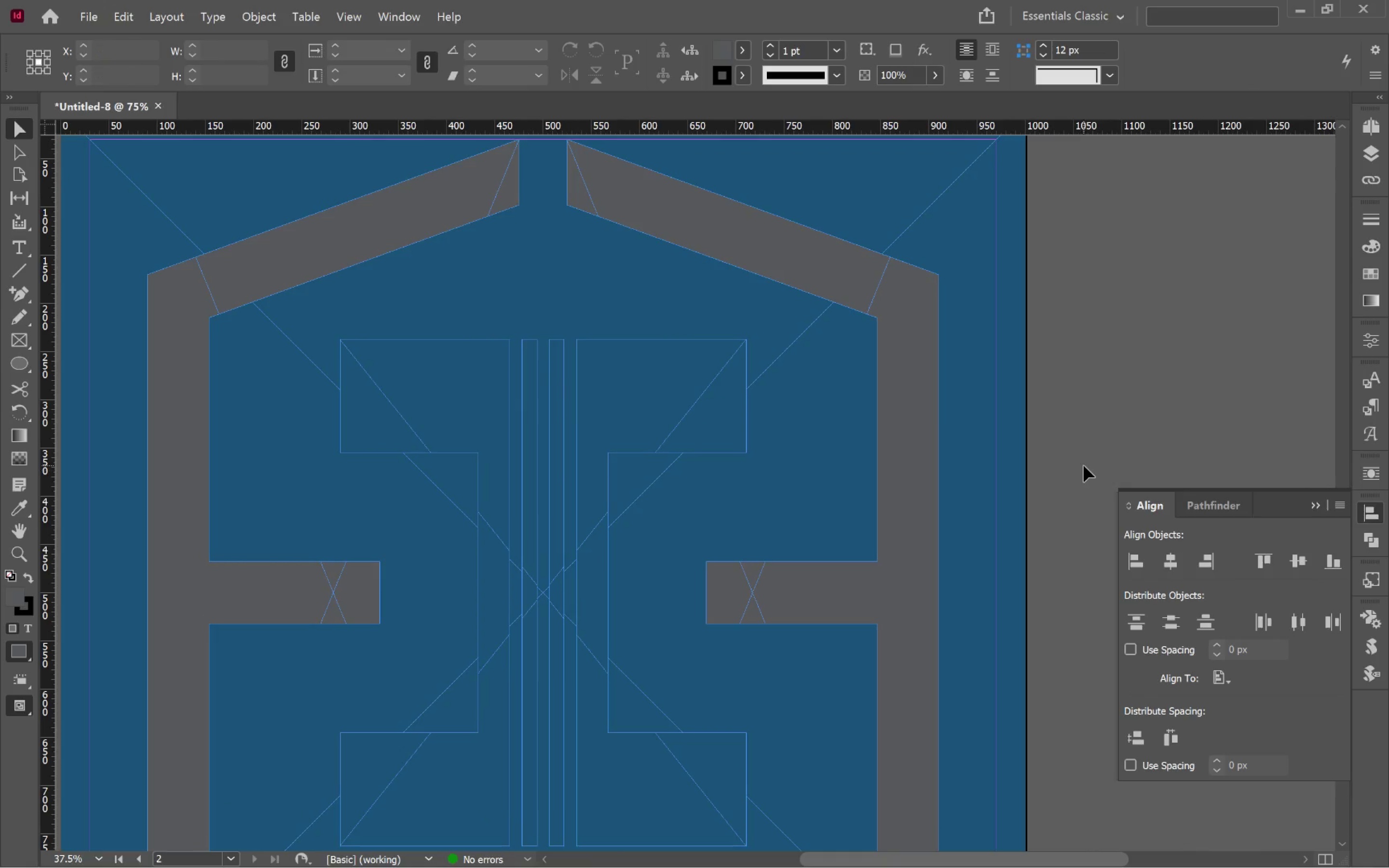 
key(W)
 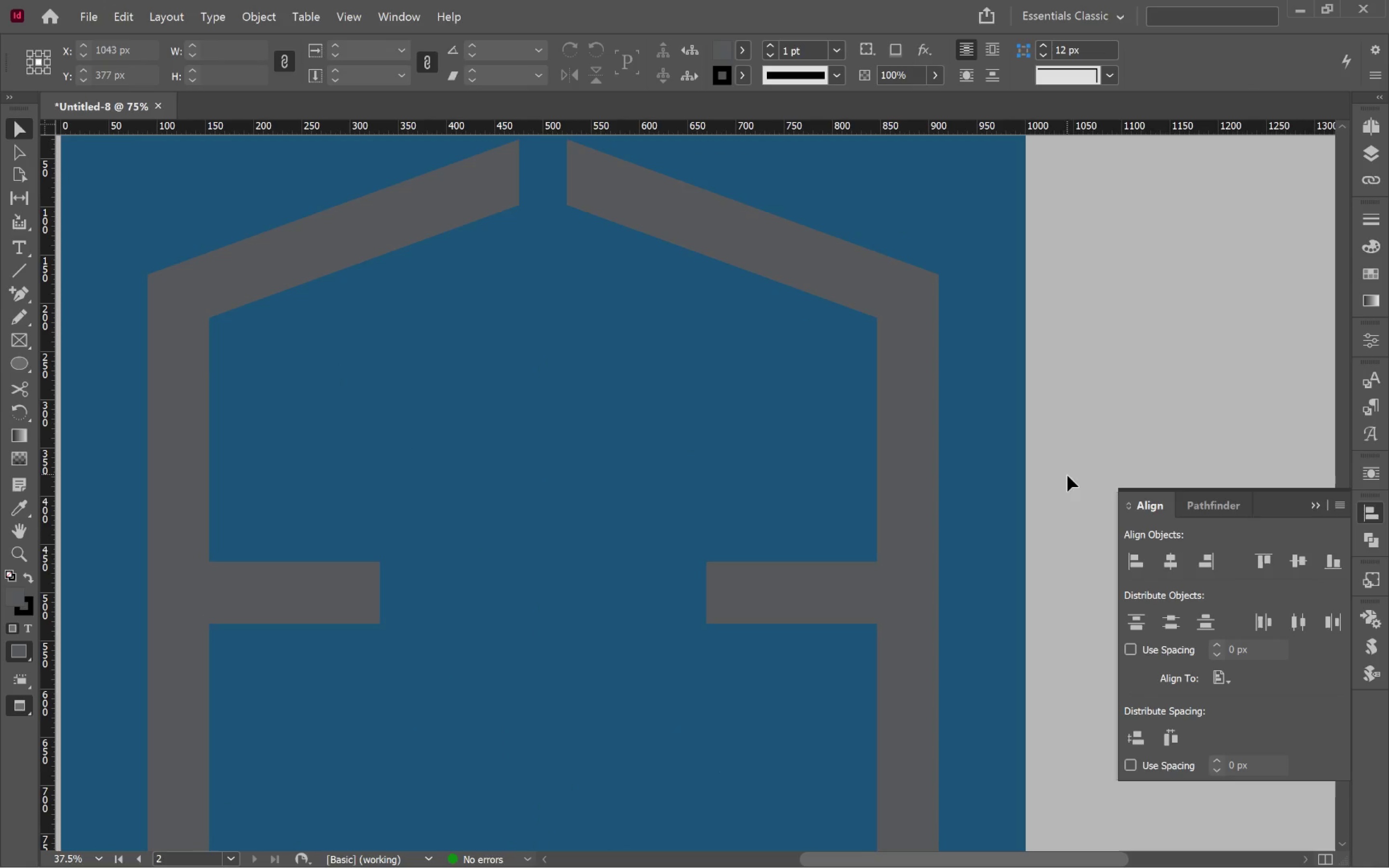 
hold_key(key=AltLeft, duration=0.58)
scroll: coordinate [1070, 476], scroll_direction: down, amount: 1.0
 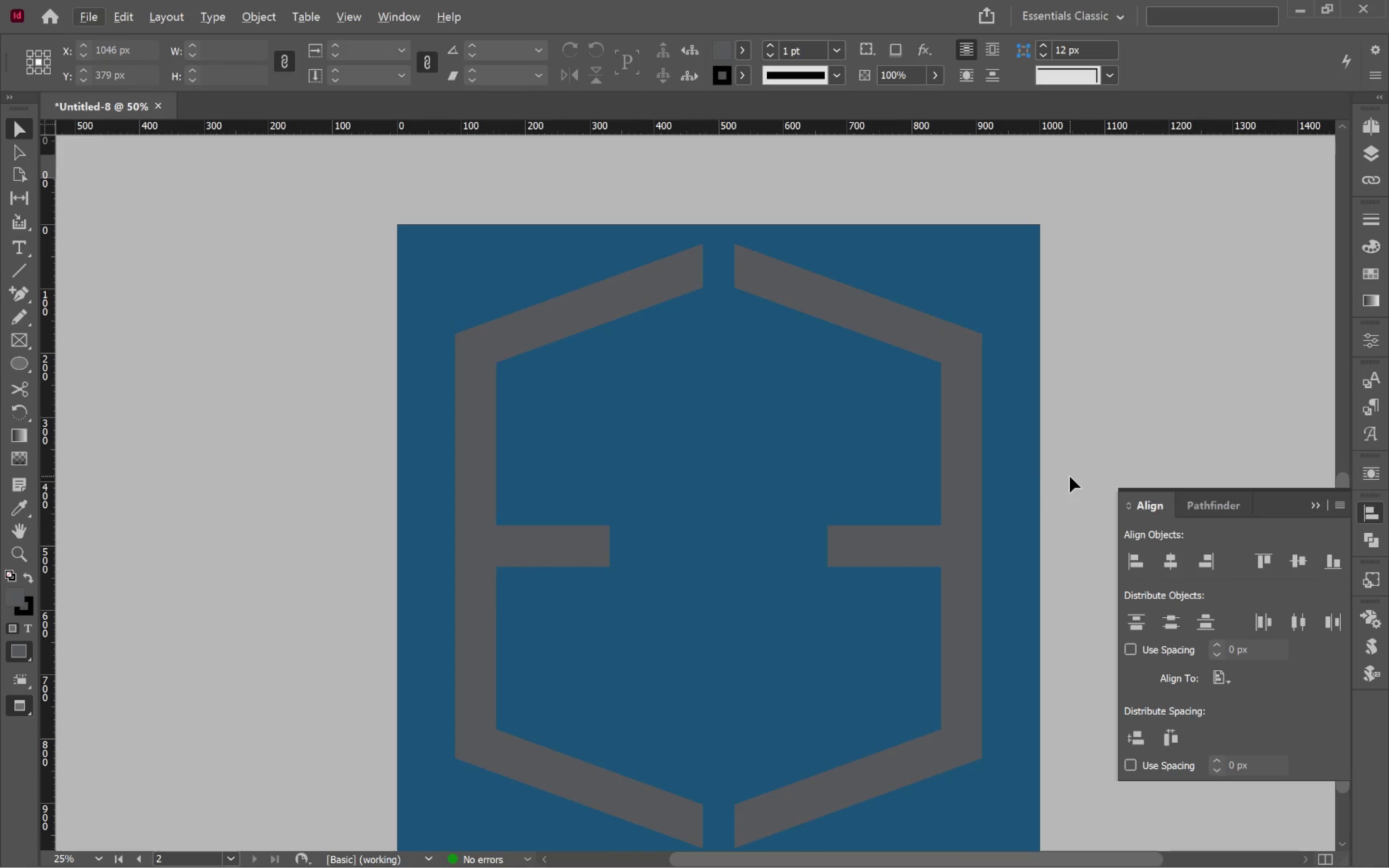 
hold_key(key=Space, duration=0.63)
 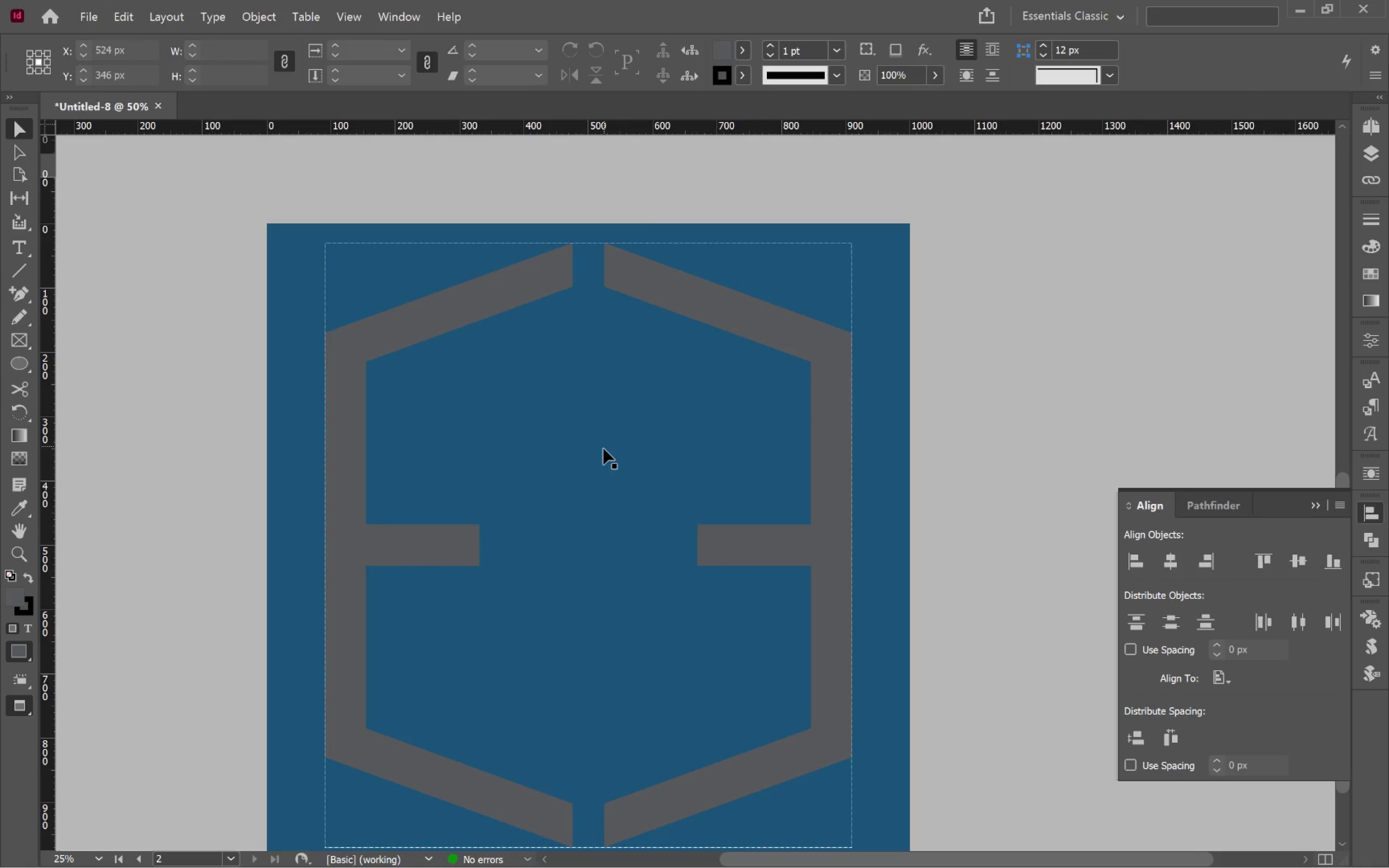 
left_click_drag(start_coordinate=[1014, 458], to_coordinate=[884, 458])
 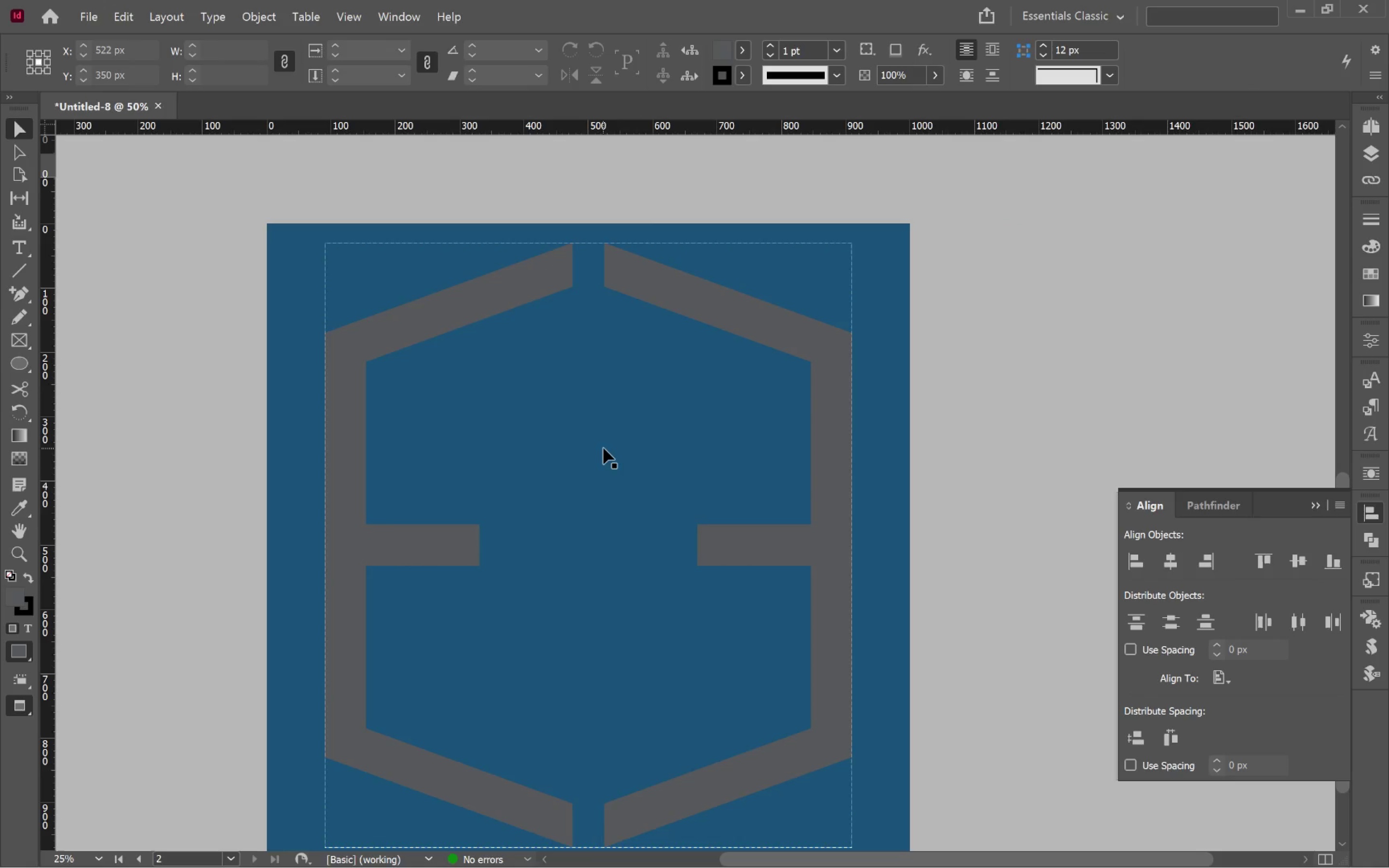 
left_click([617, 448])
 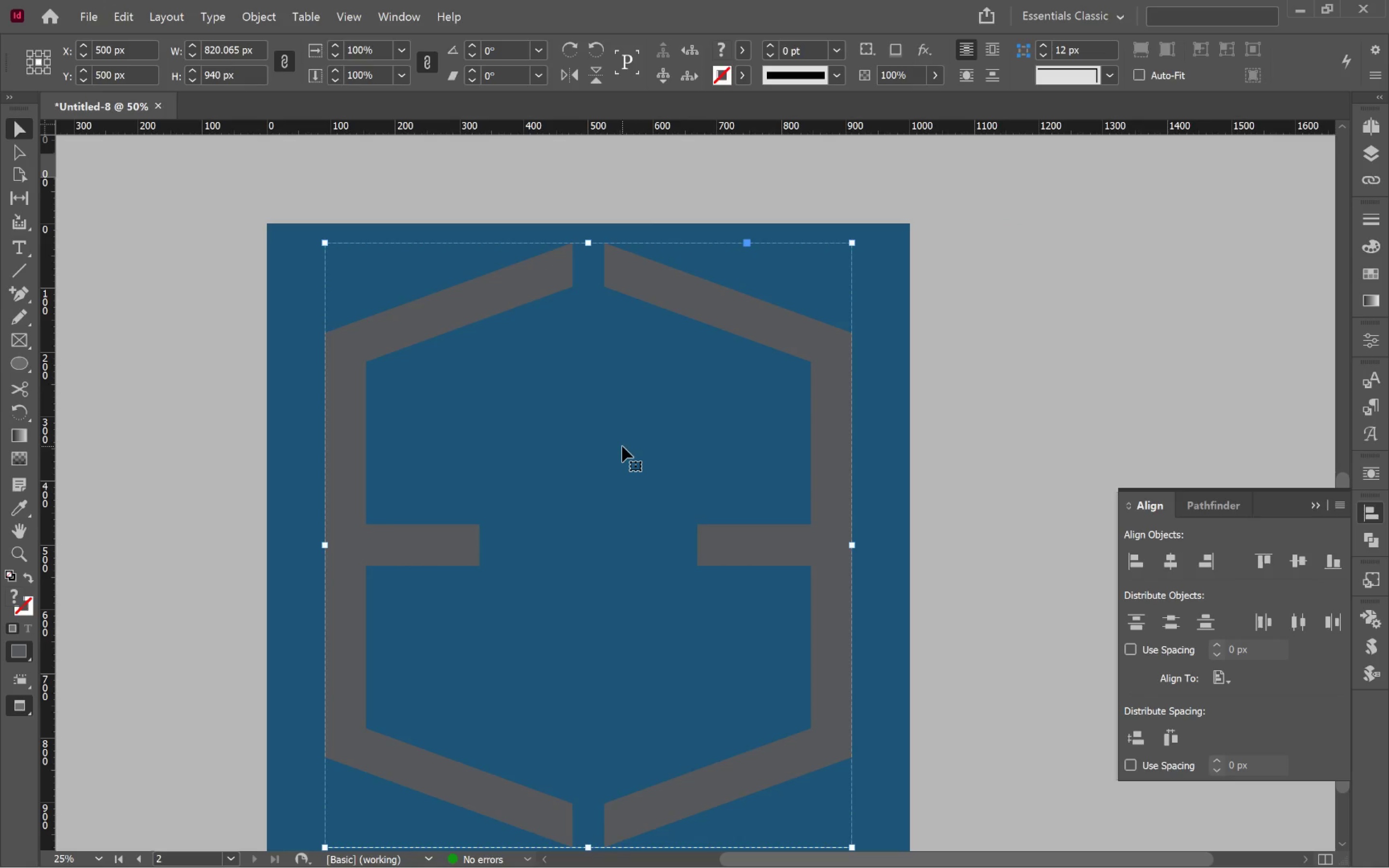 
double_click([622, 446])
 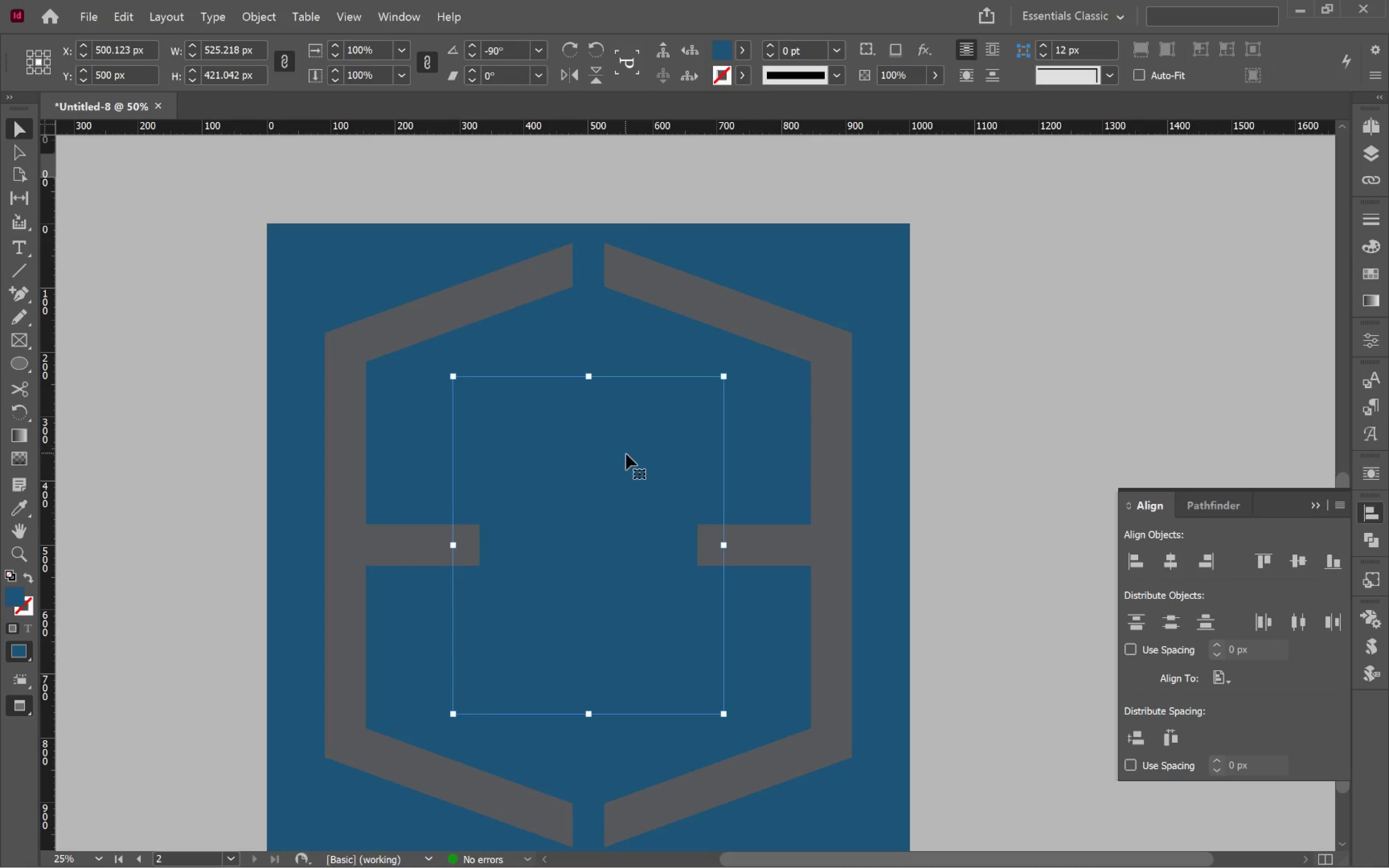 
left_click([626, 454])
 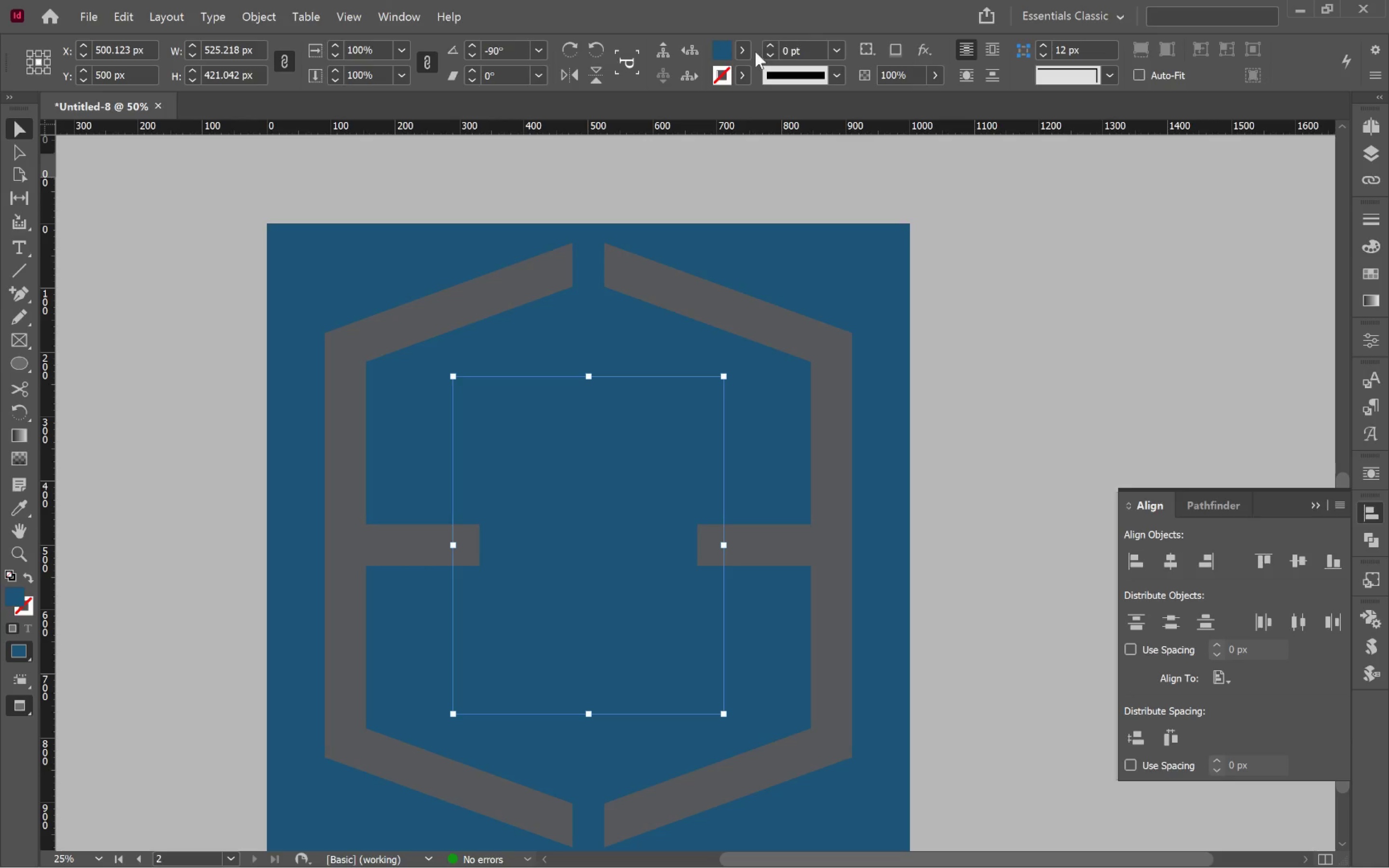 
left_click([744, 51])
 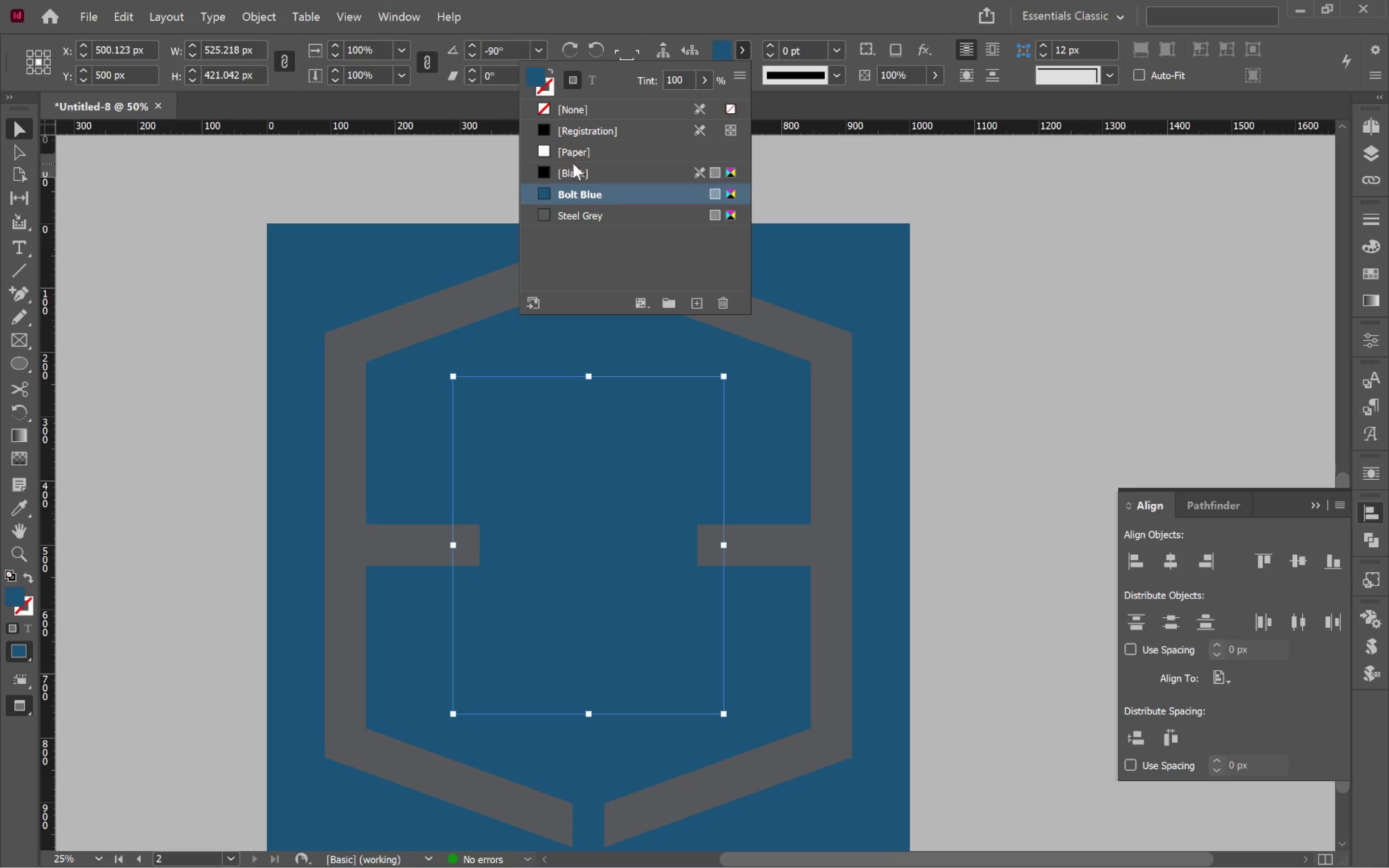 
left_click([580, 152])
 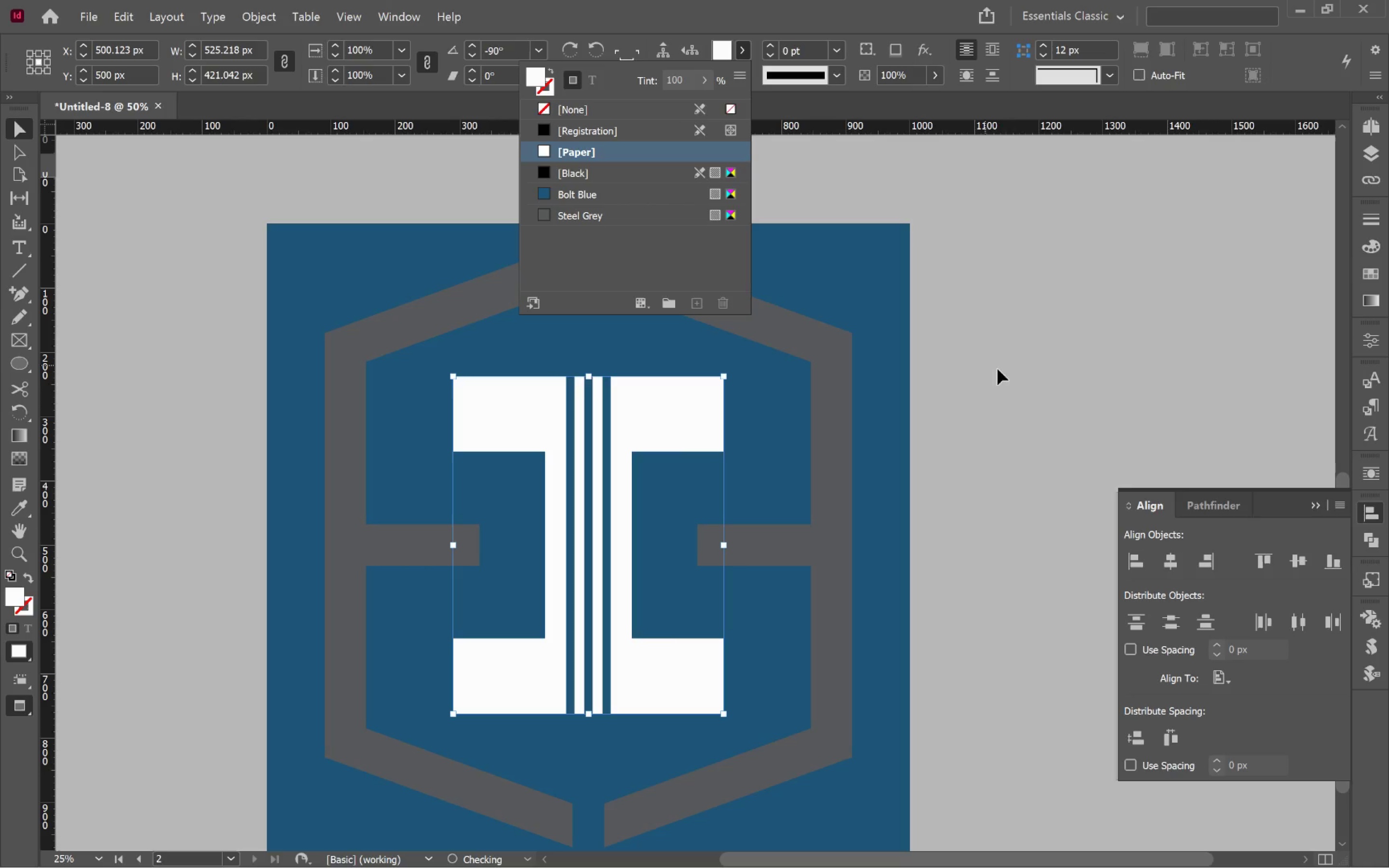 
left_click([1052, 389])
 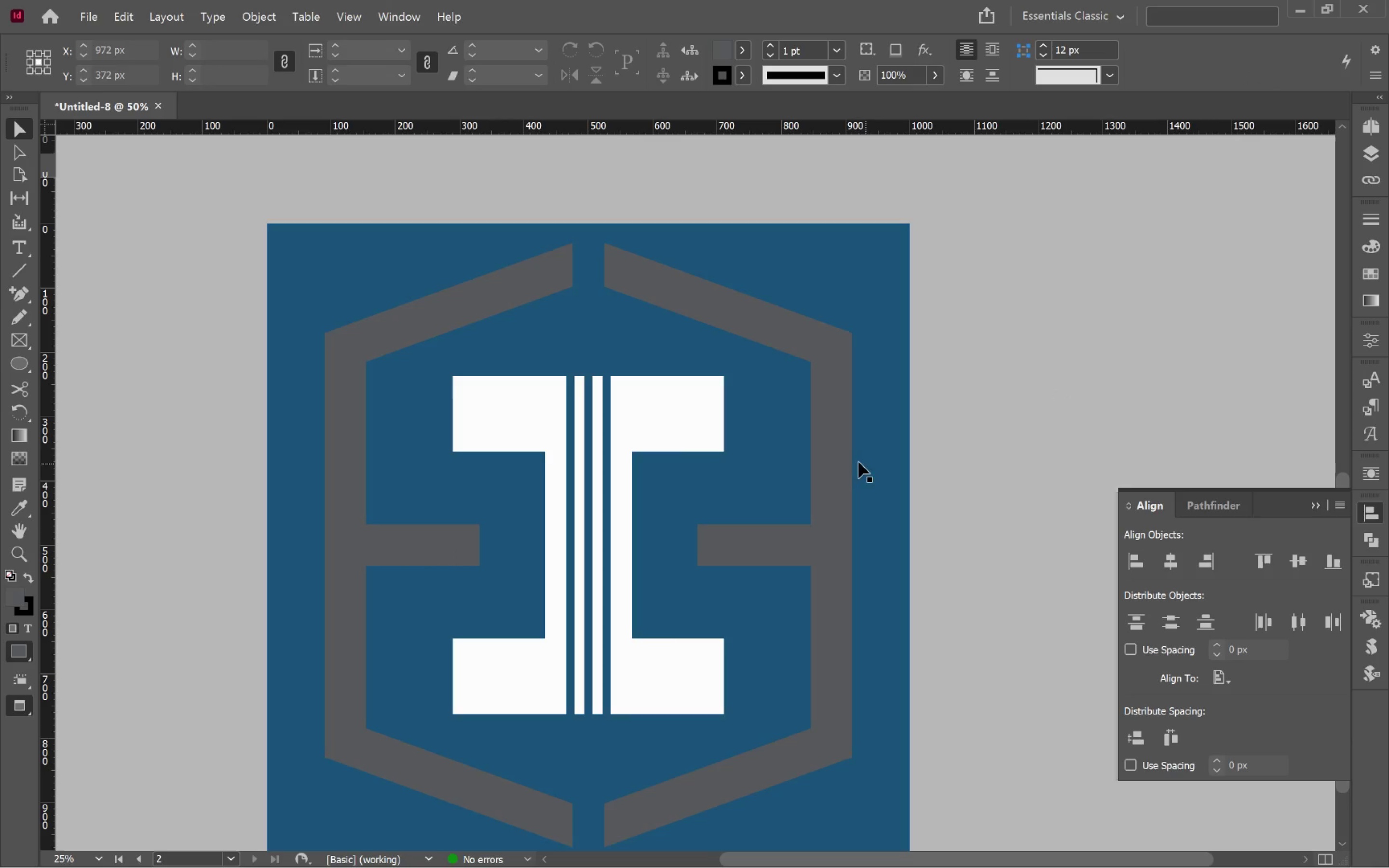 
left_click([852, 461])
 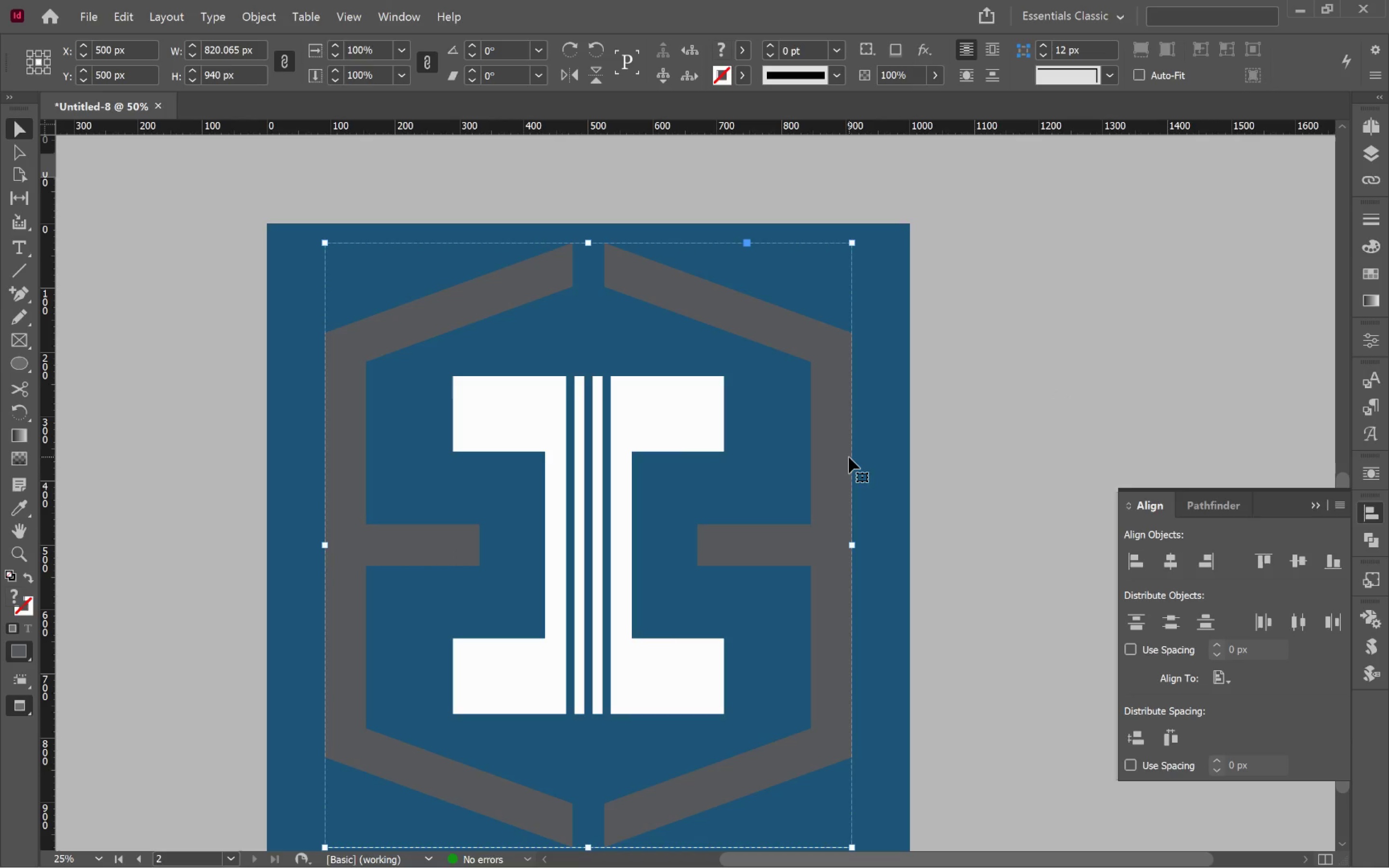 
double_click([849, 457])
 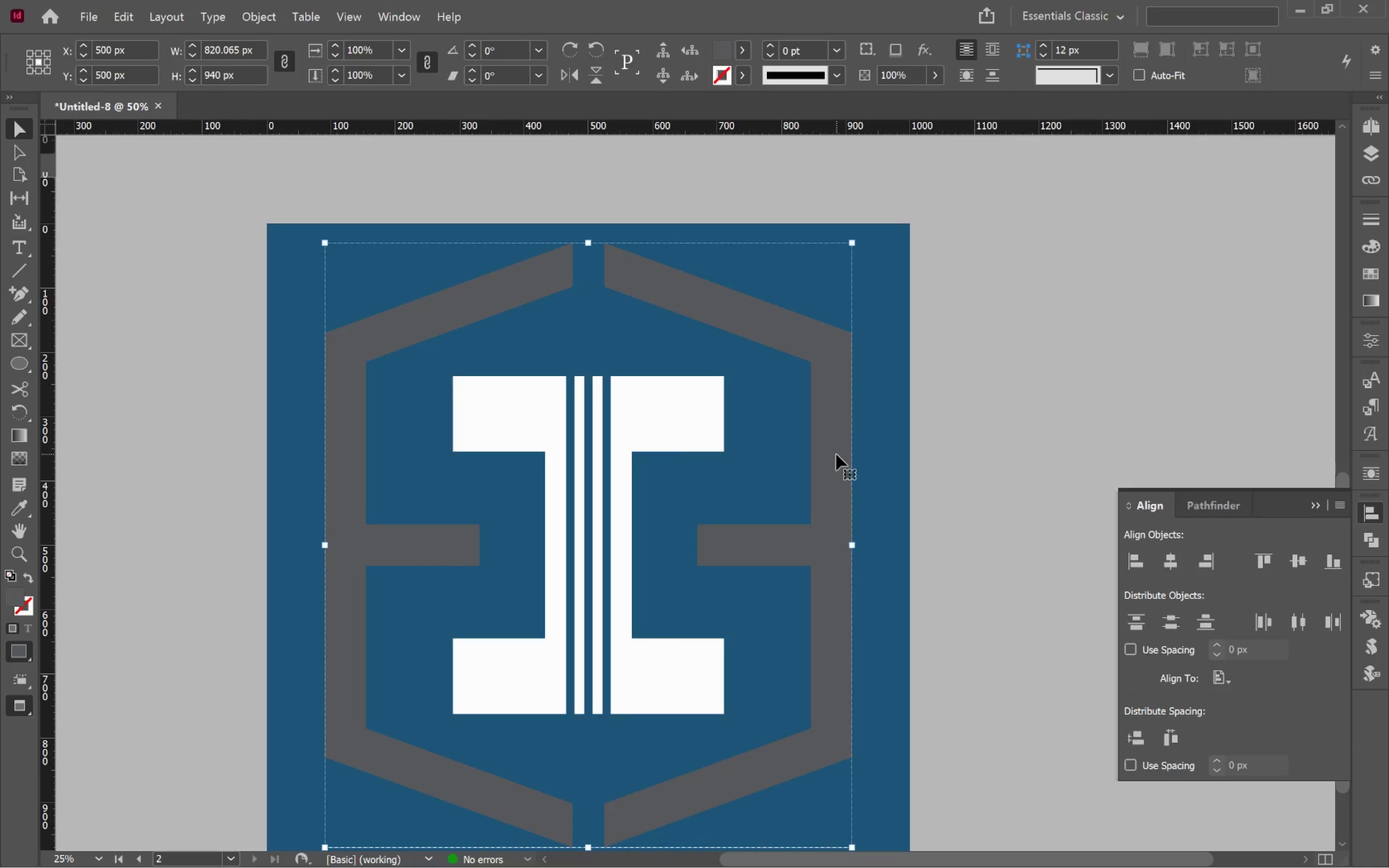 
left_click([836, 454])
 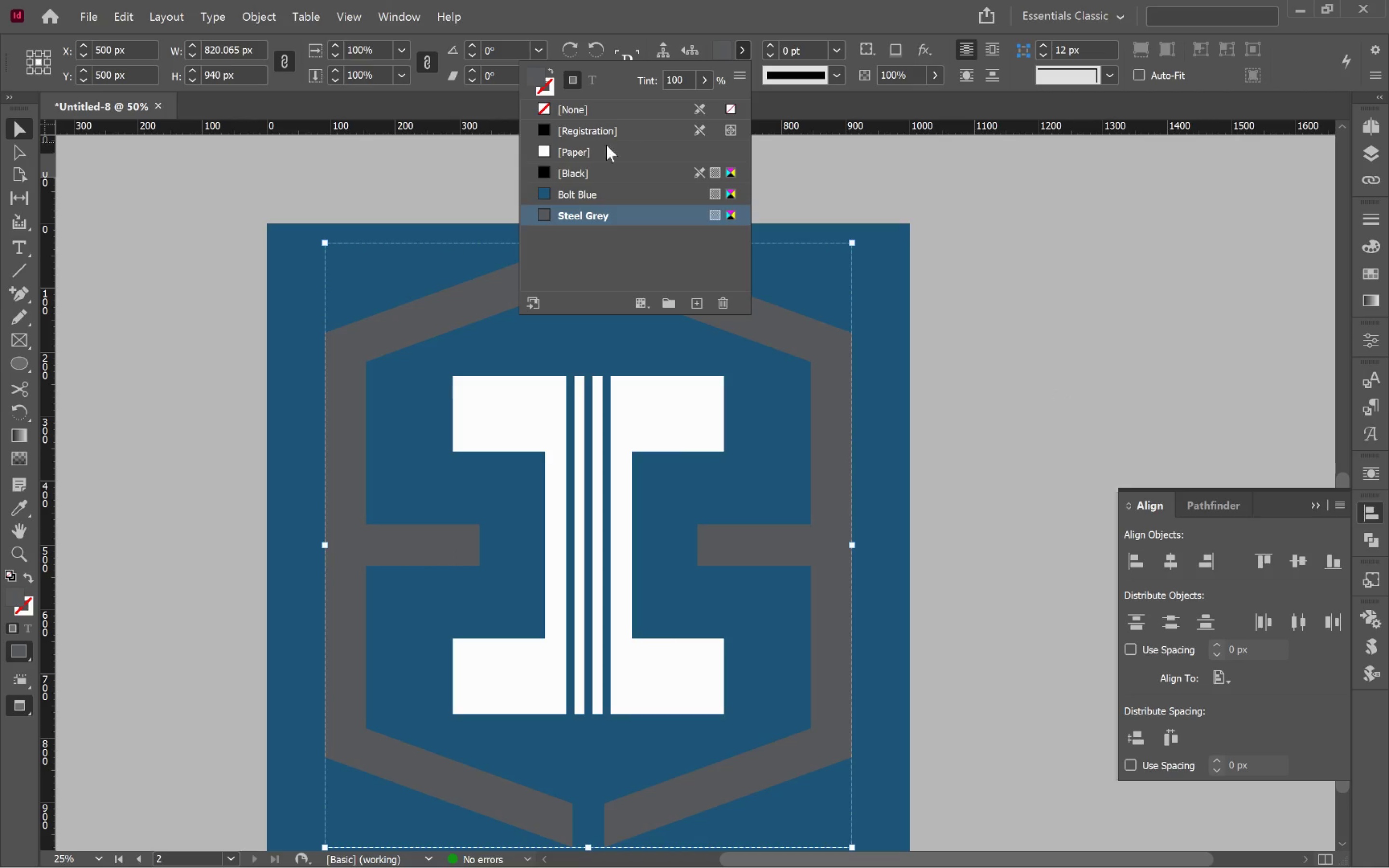 
left_click([592, 174])
 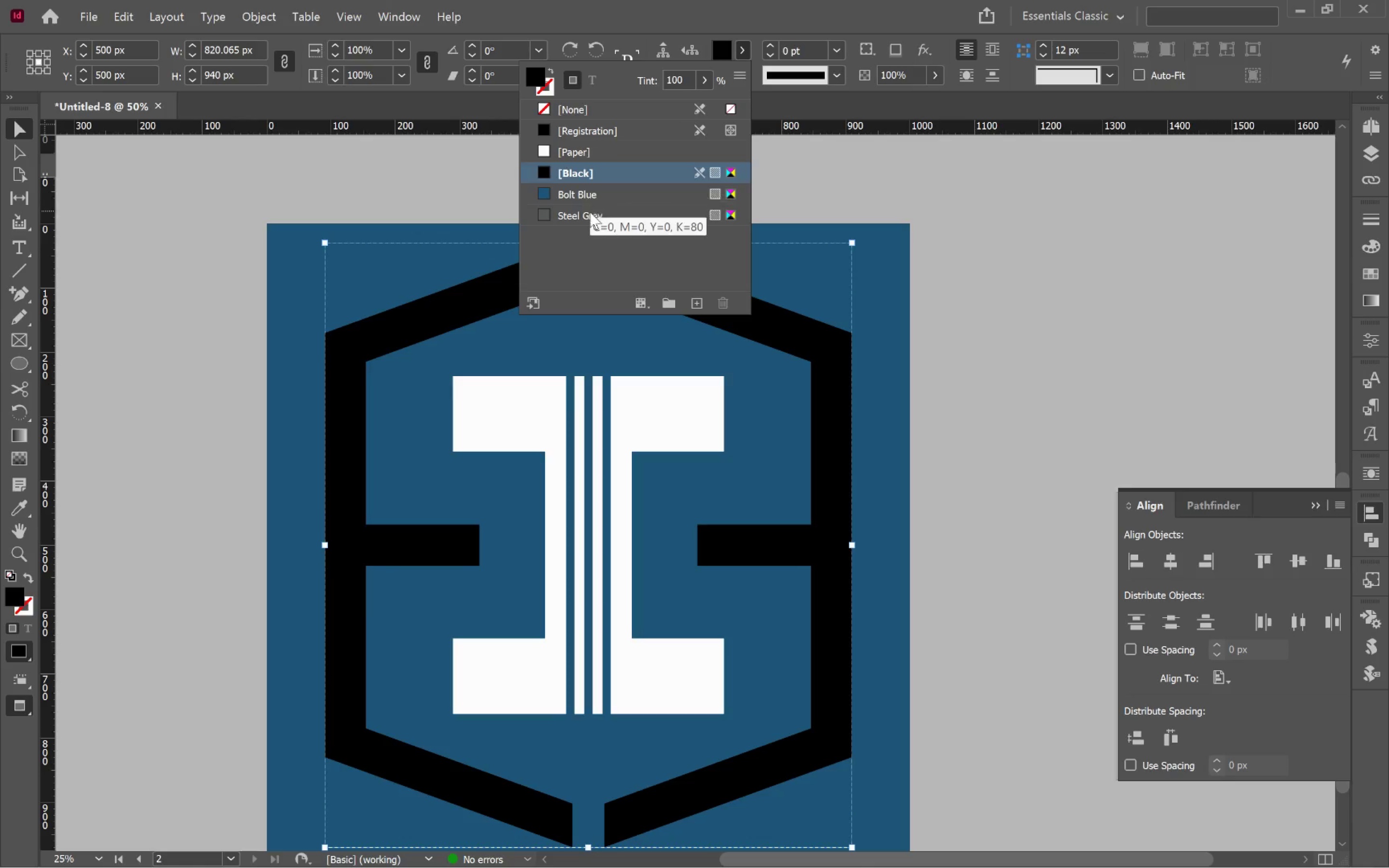 
left_click([587, 218])
 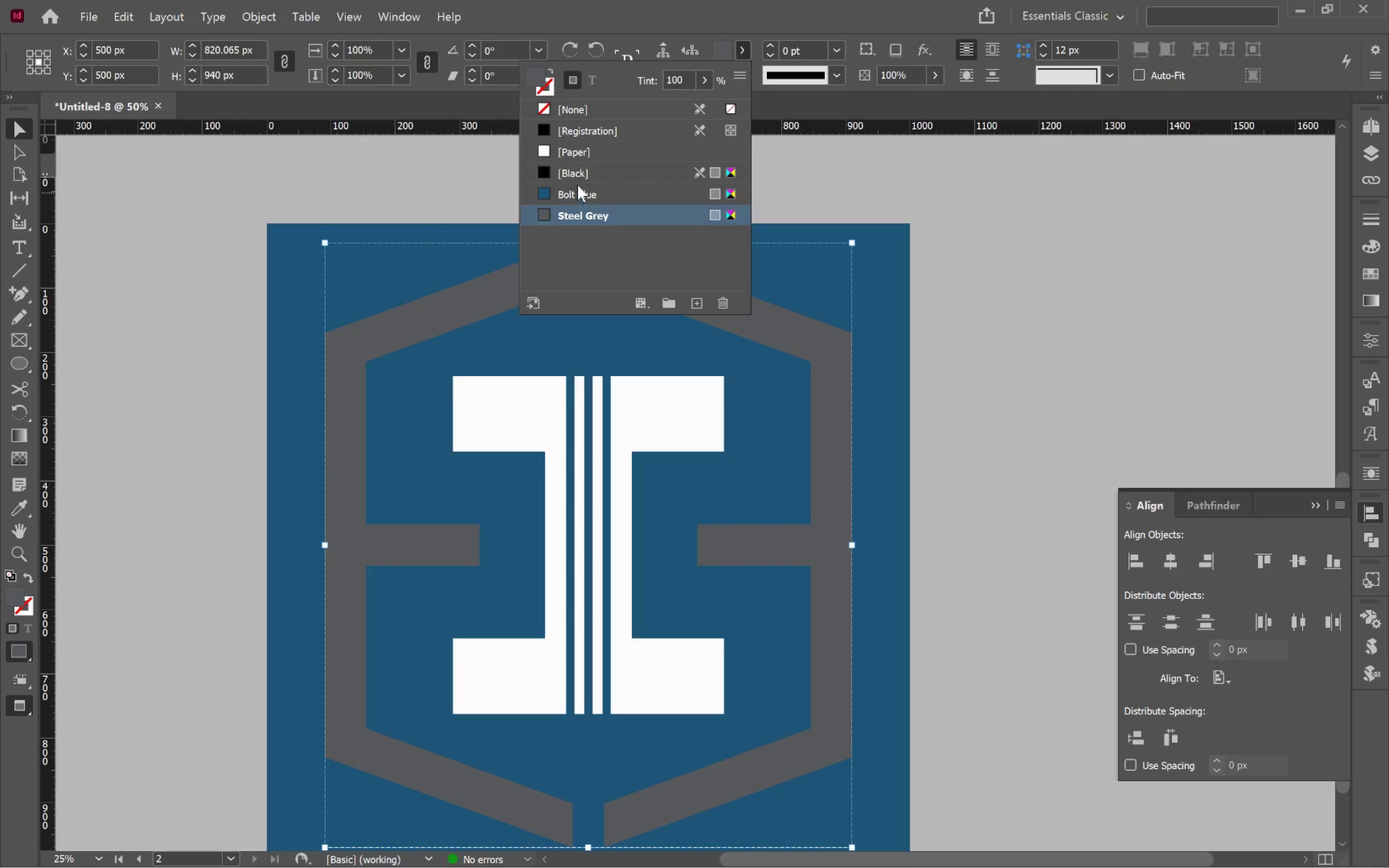 
left_click([581, 149])
 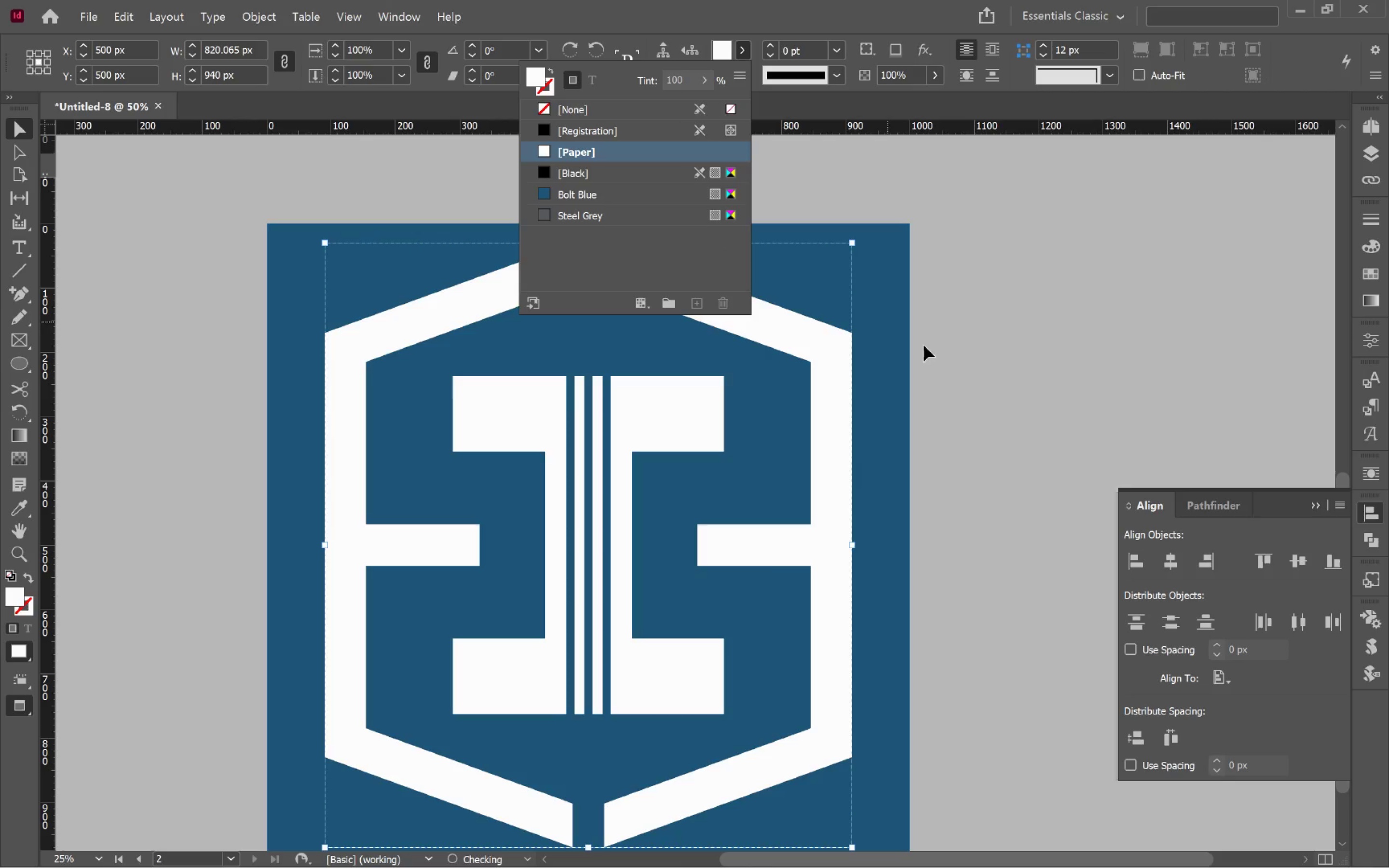 
left_click([1010, 375])
 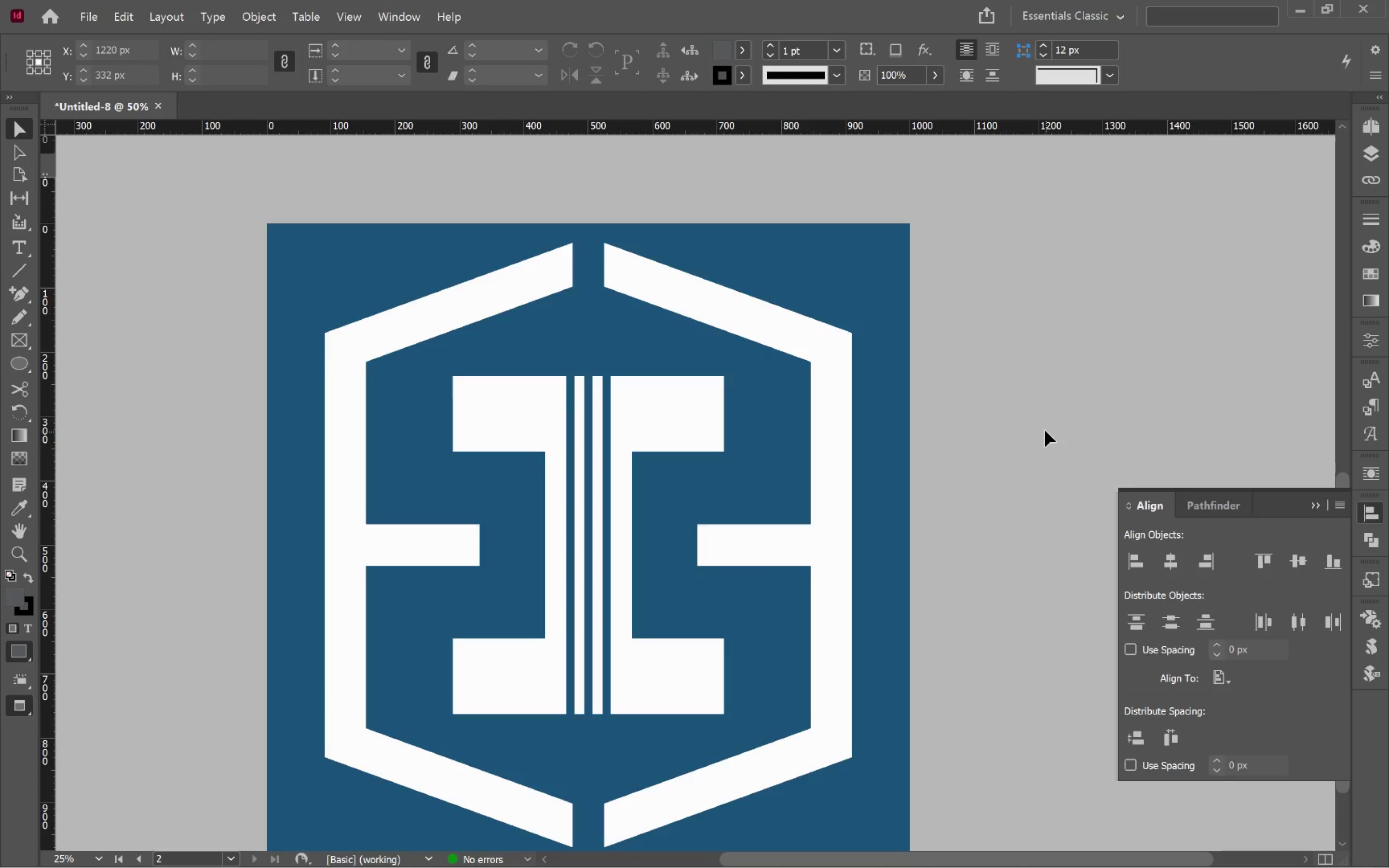 
scroll: coordinate [1046, 430], scroll_direction: down, amount: 3.0
 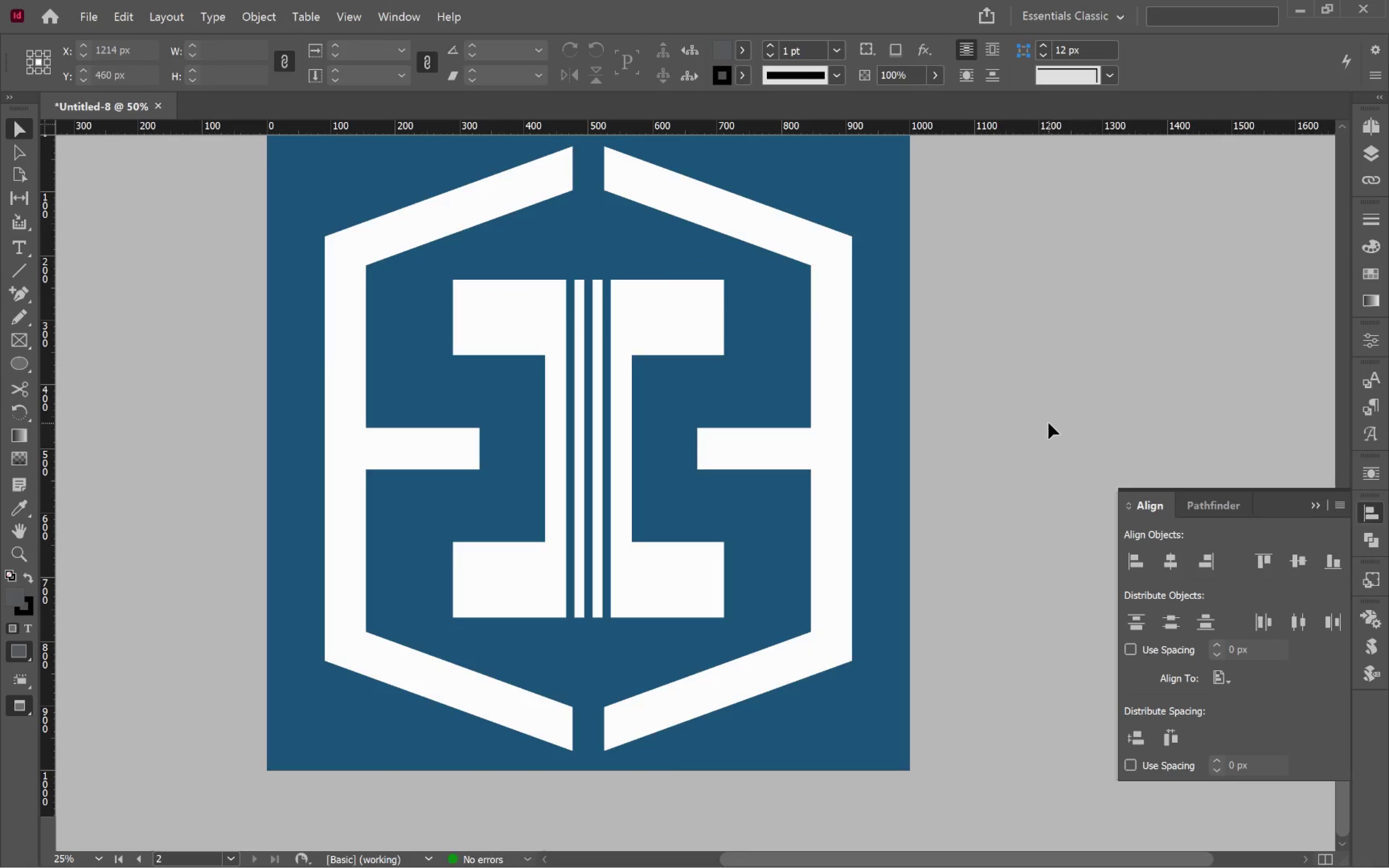 
key(Control+S)
 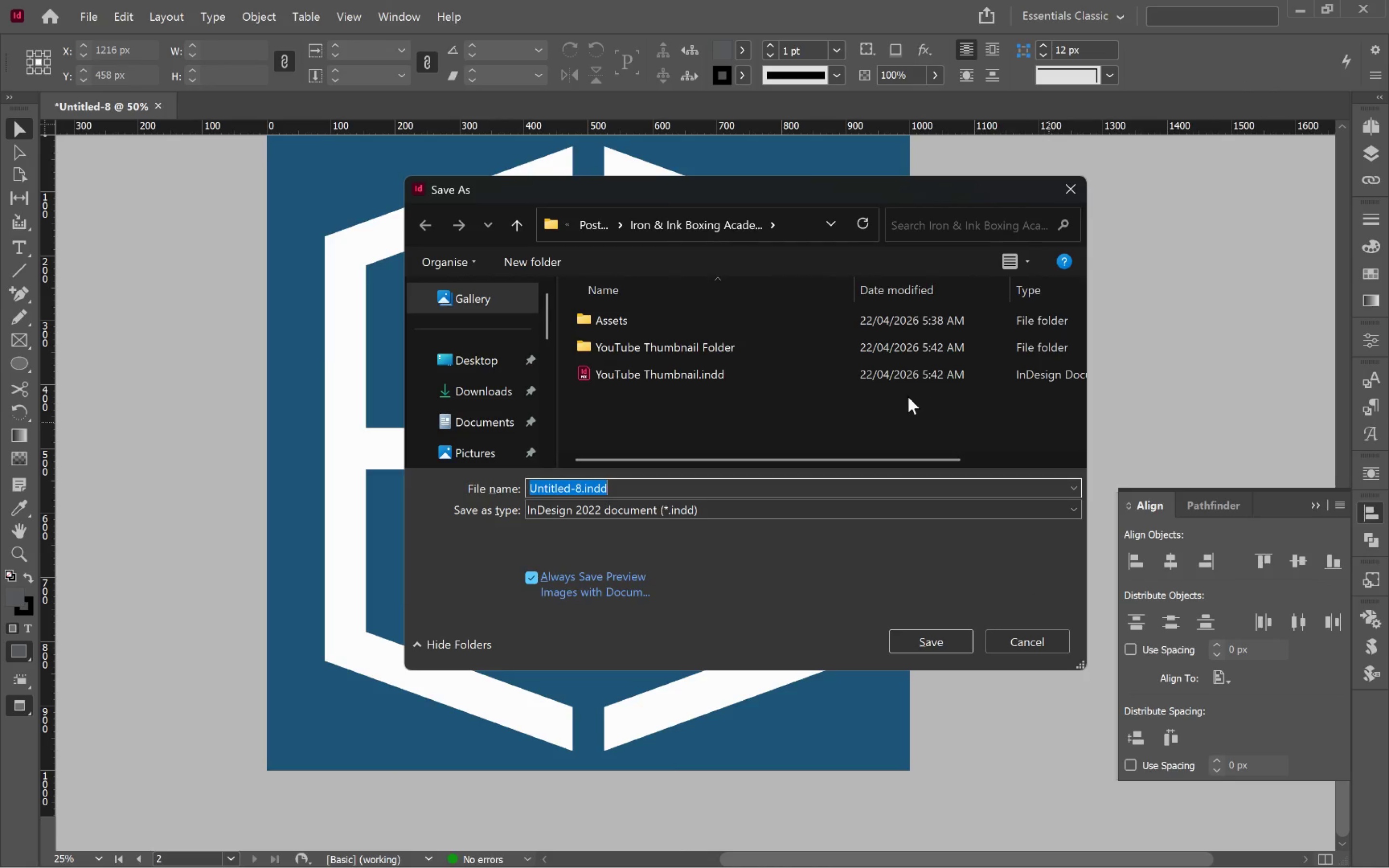 
left_click([584, 222])
 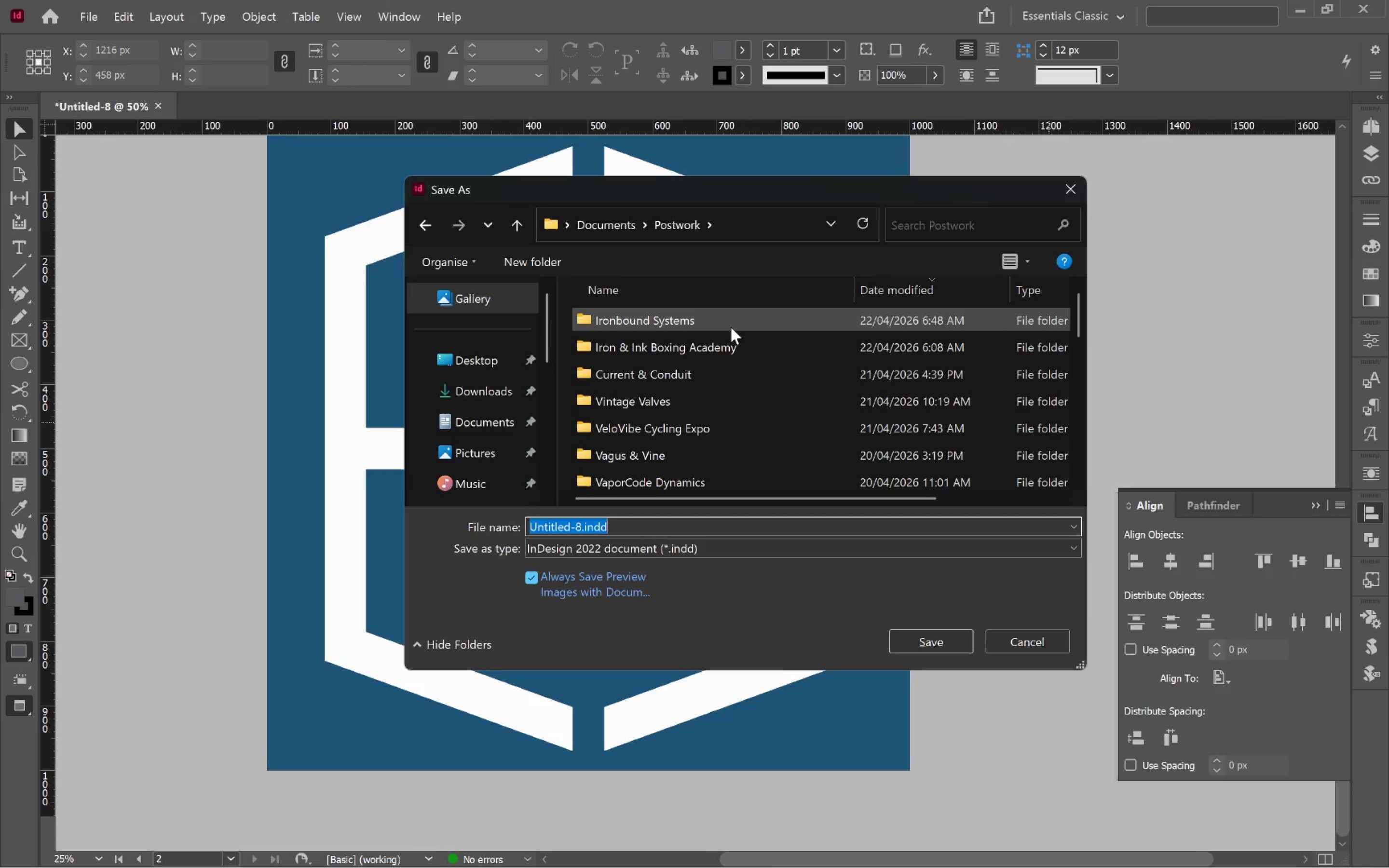 
key(Alt+Tab)
 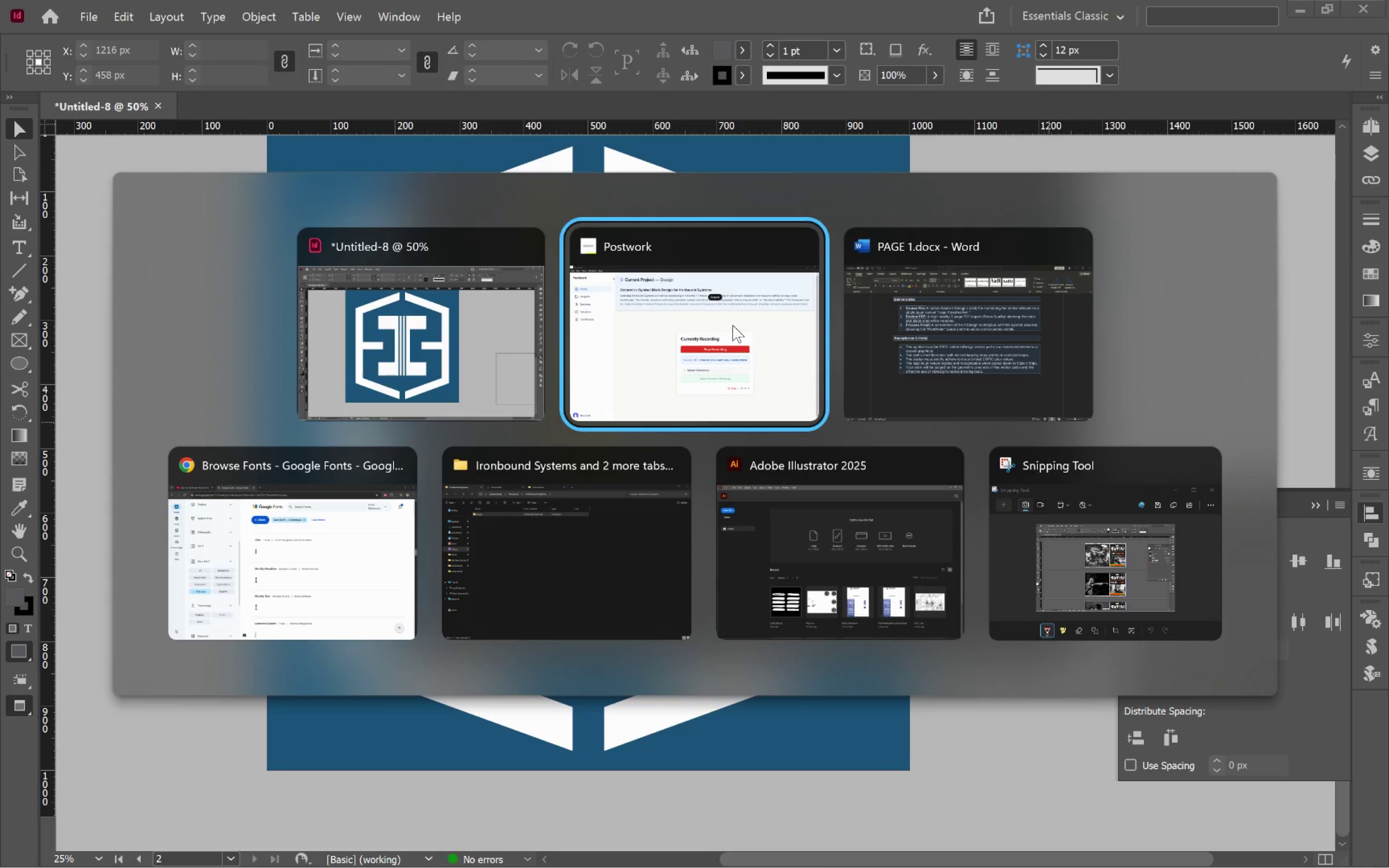 
key(Alt+Tab)
 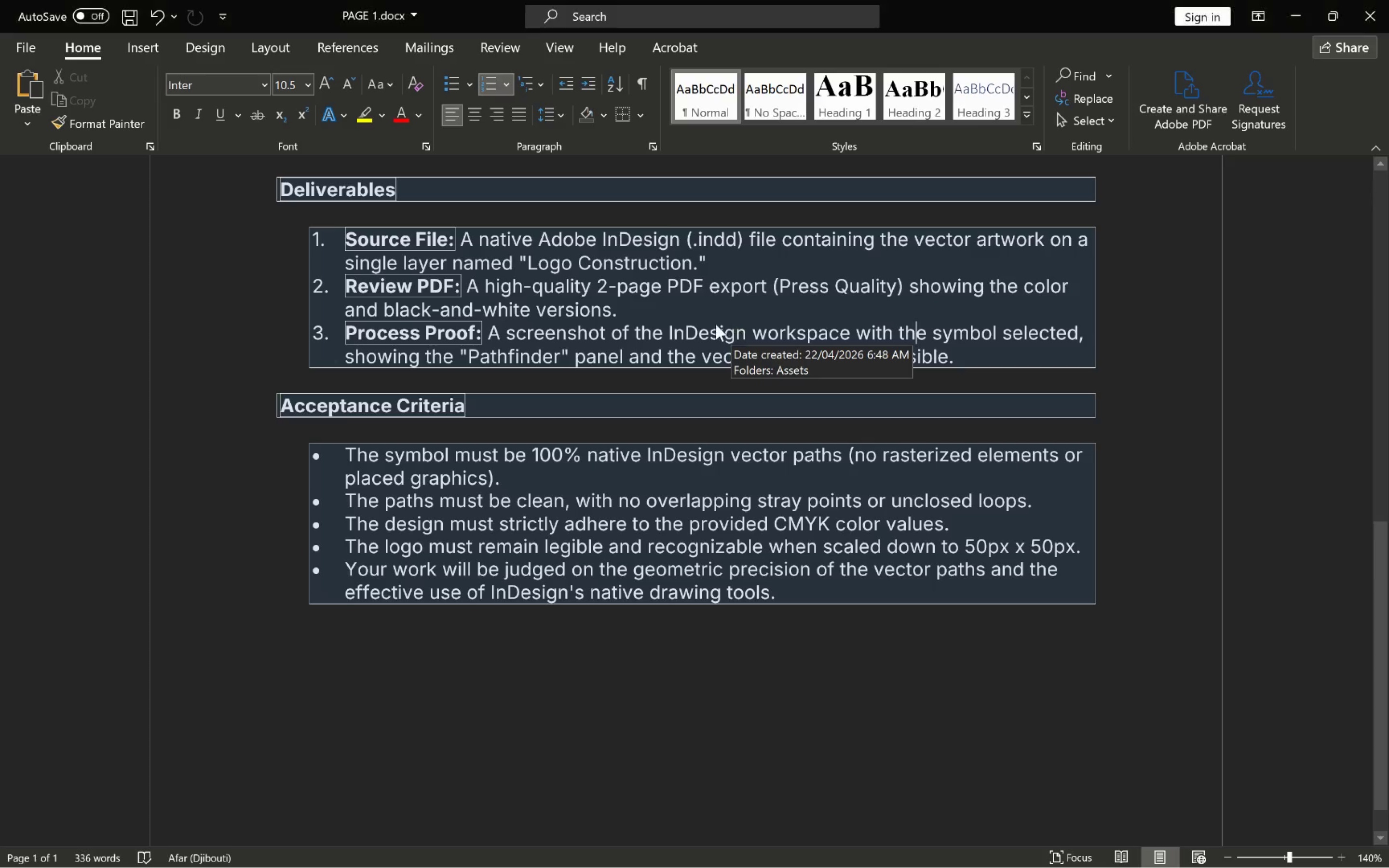 
scroll: coordinate [598, 333], scroll_direction: up, amount: 15.0
 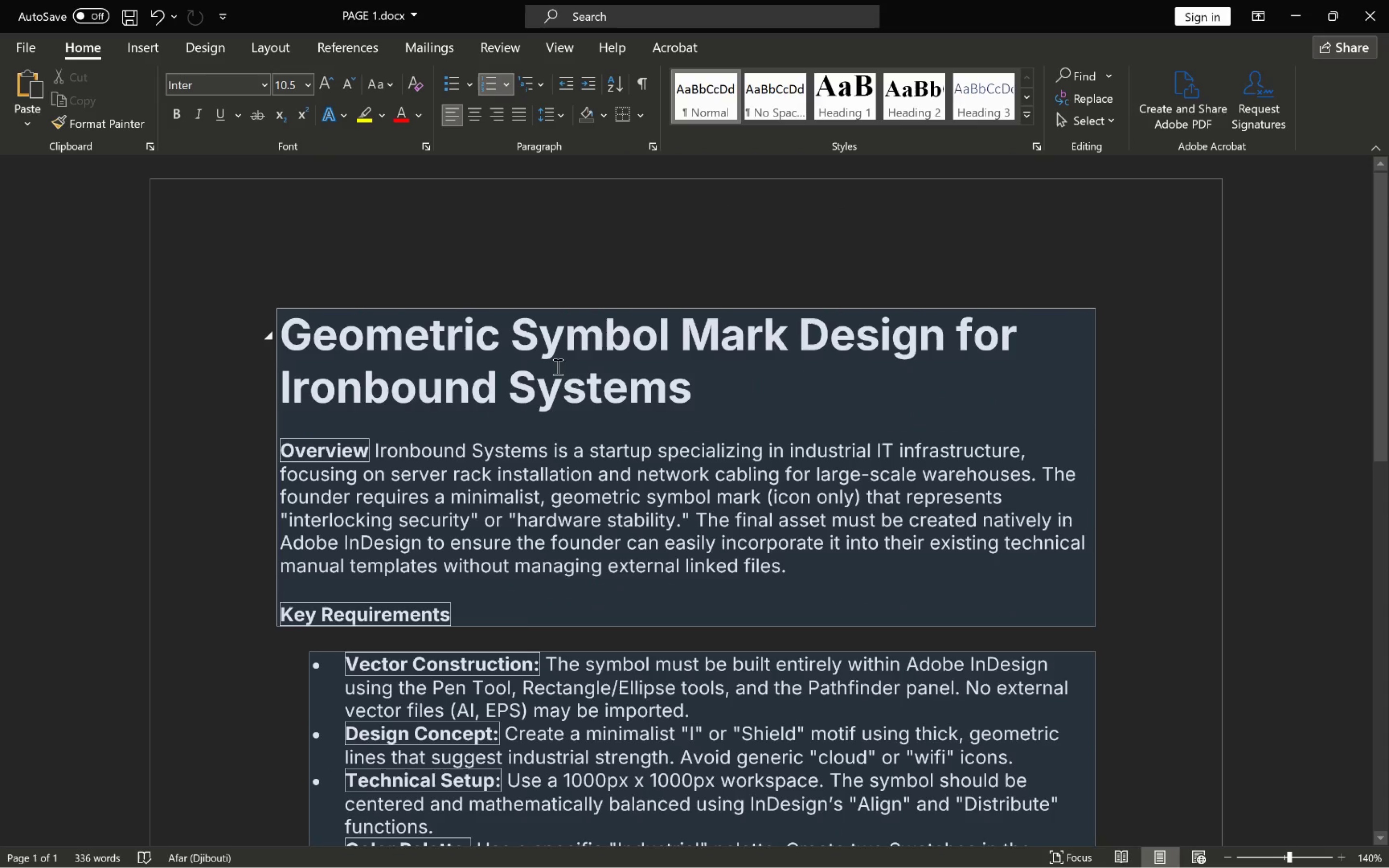 
key(Alt+AltLeft)
 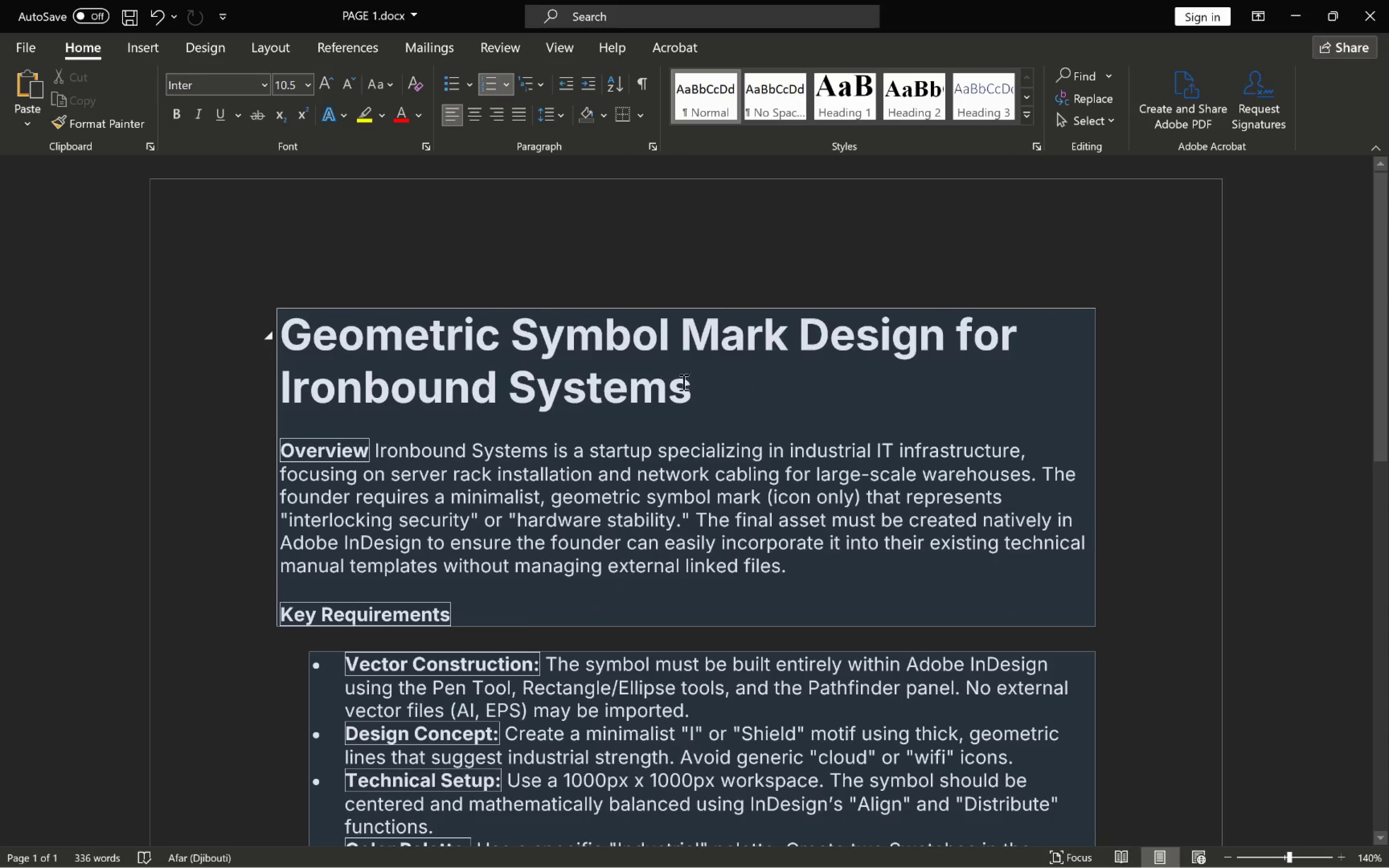 
key(Alt+Tab)
 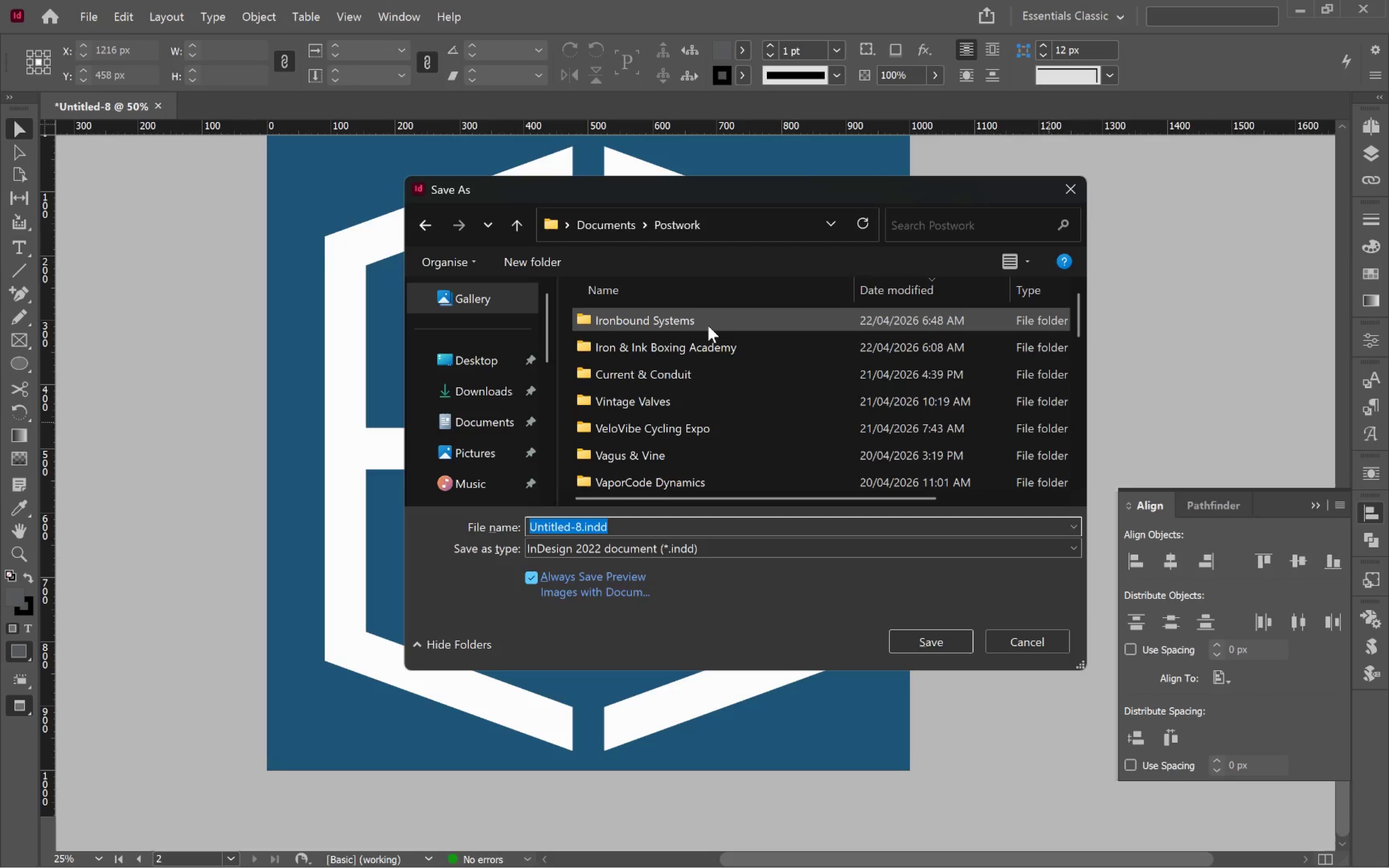 
double_click([708, 323])
 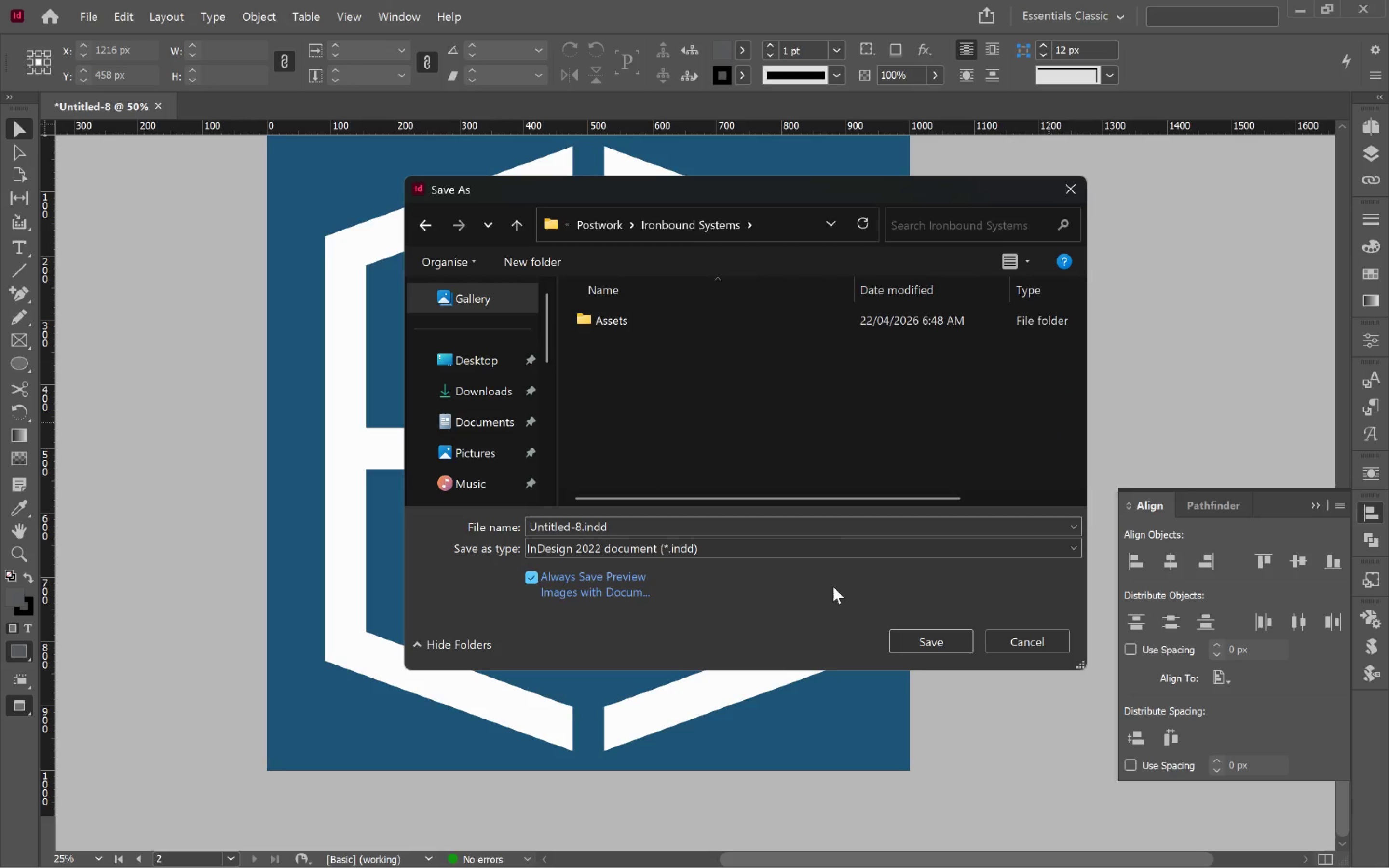 
left_click([733, 525])
 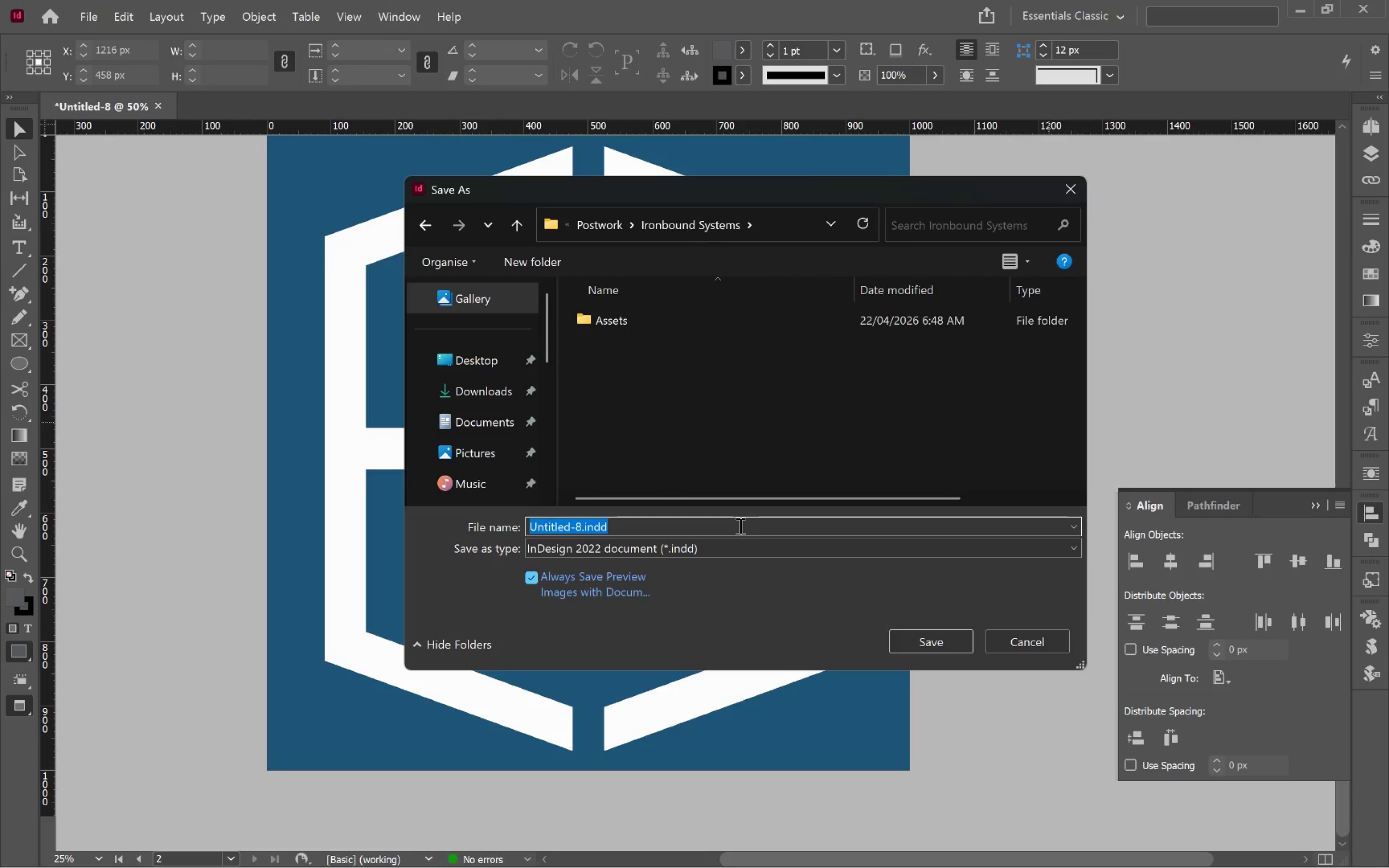 
key(Alt+Tab)
 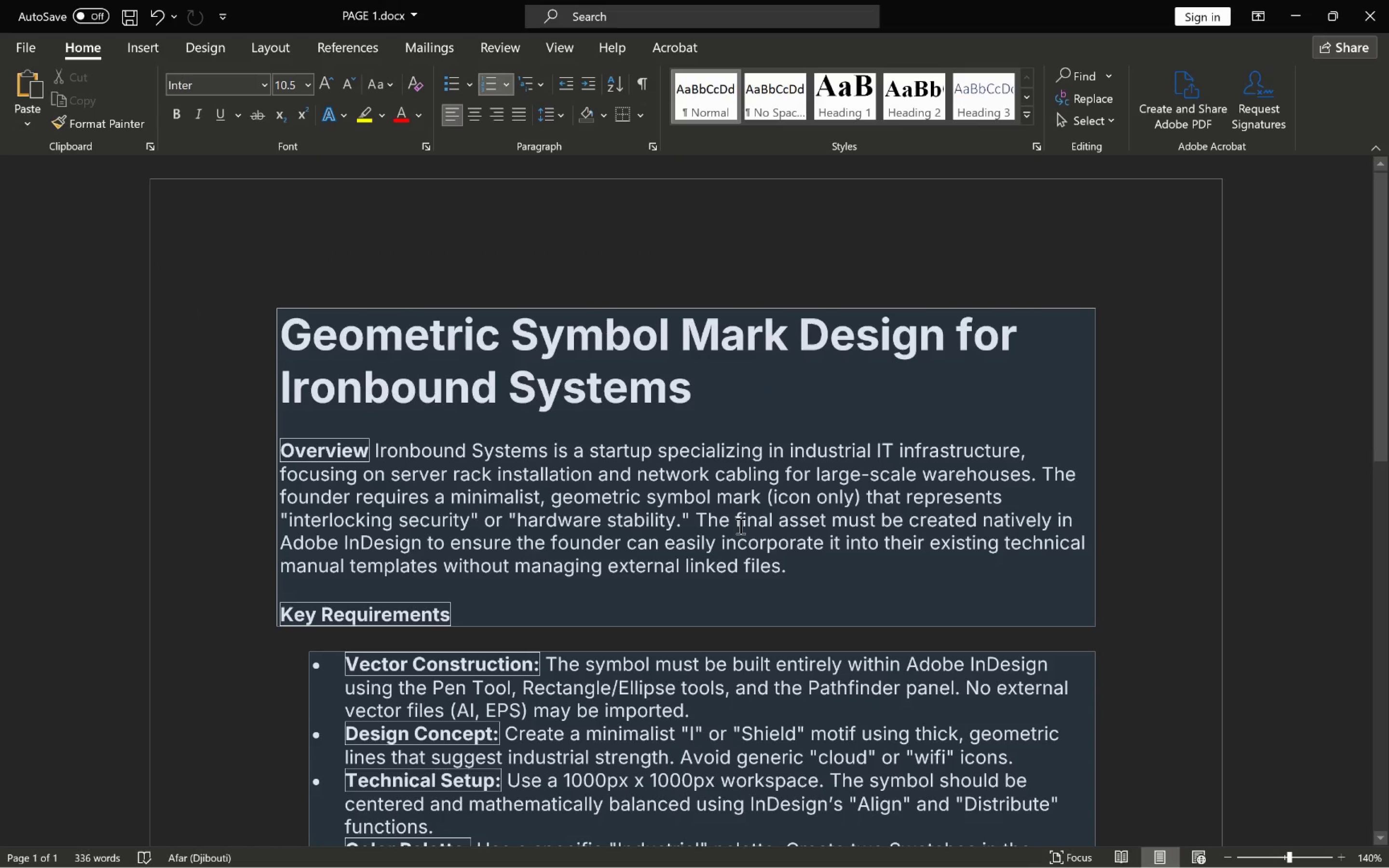 
key(Alt+AltLeft)
 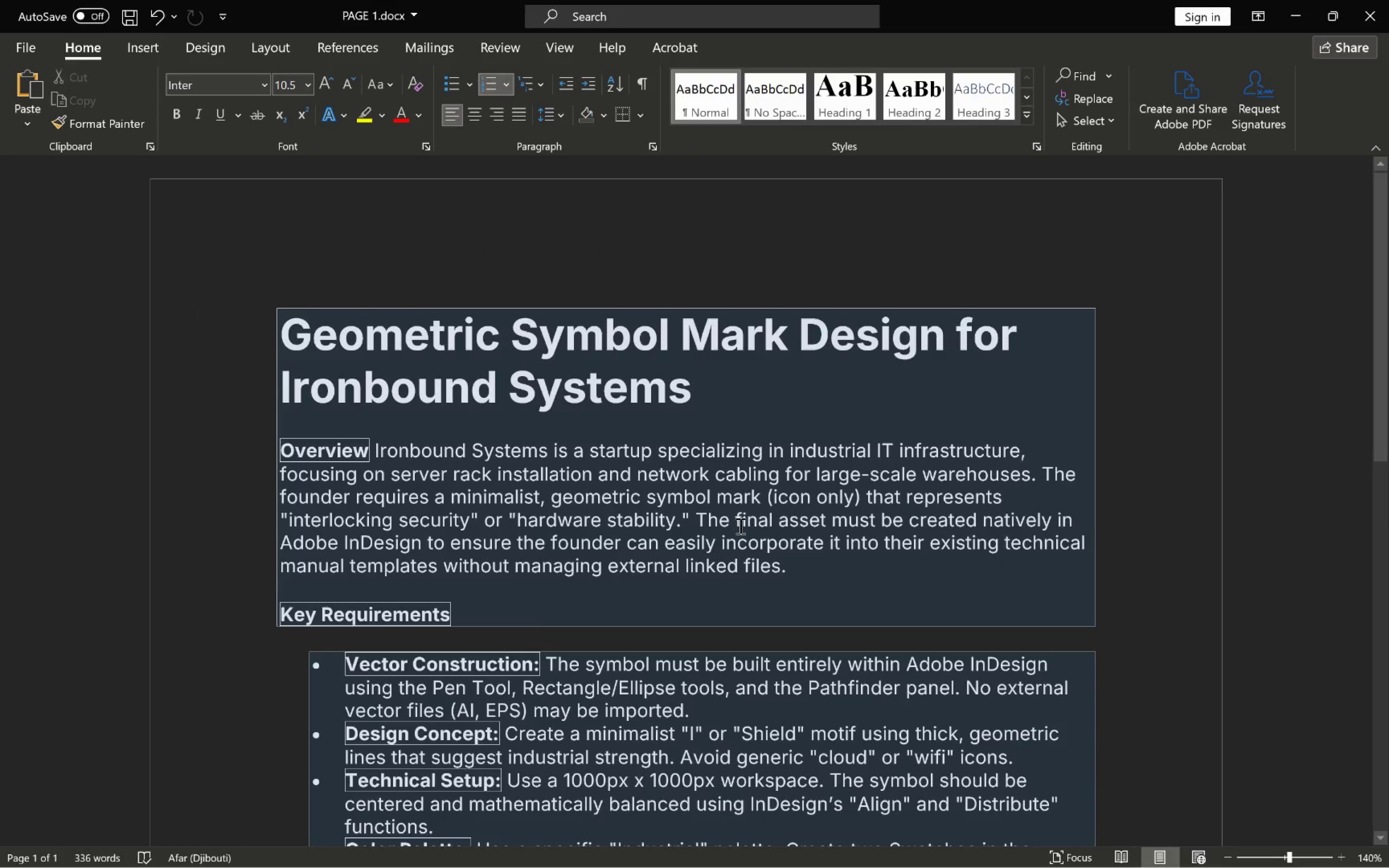 
key(Tab)
type(Logo Mark)
 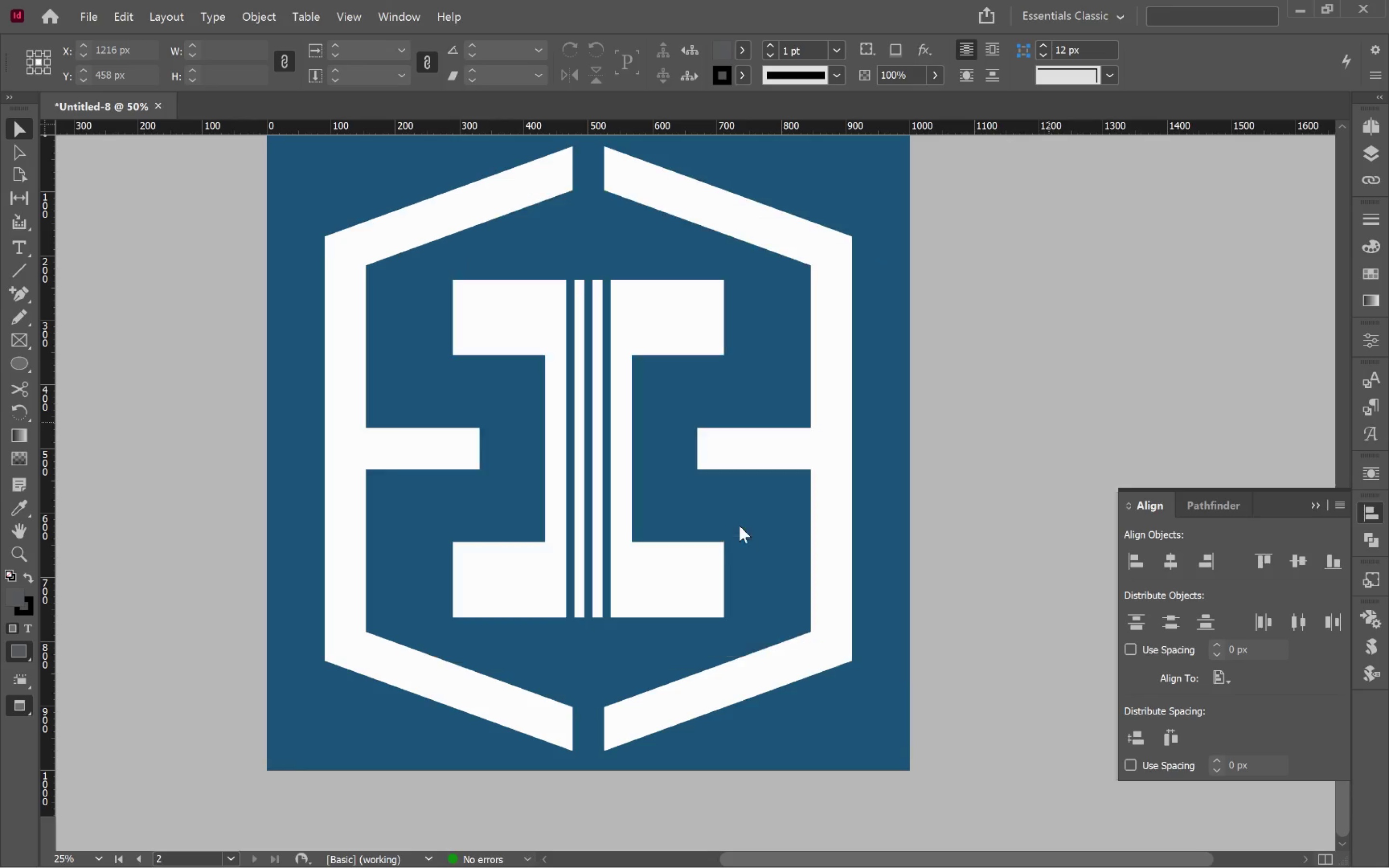 
 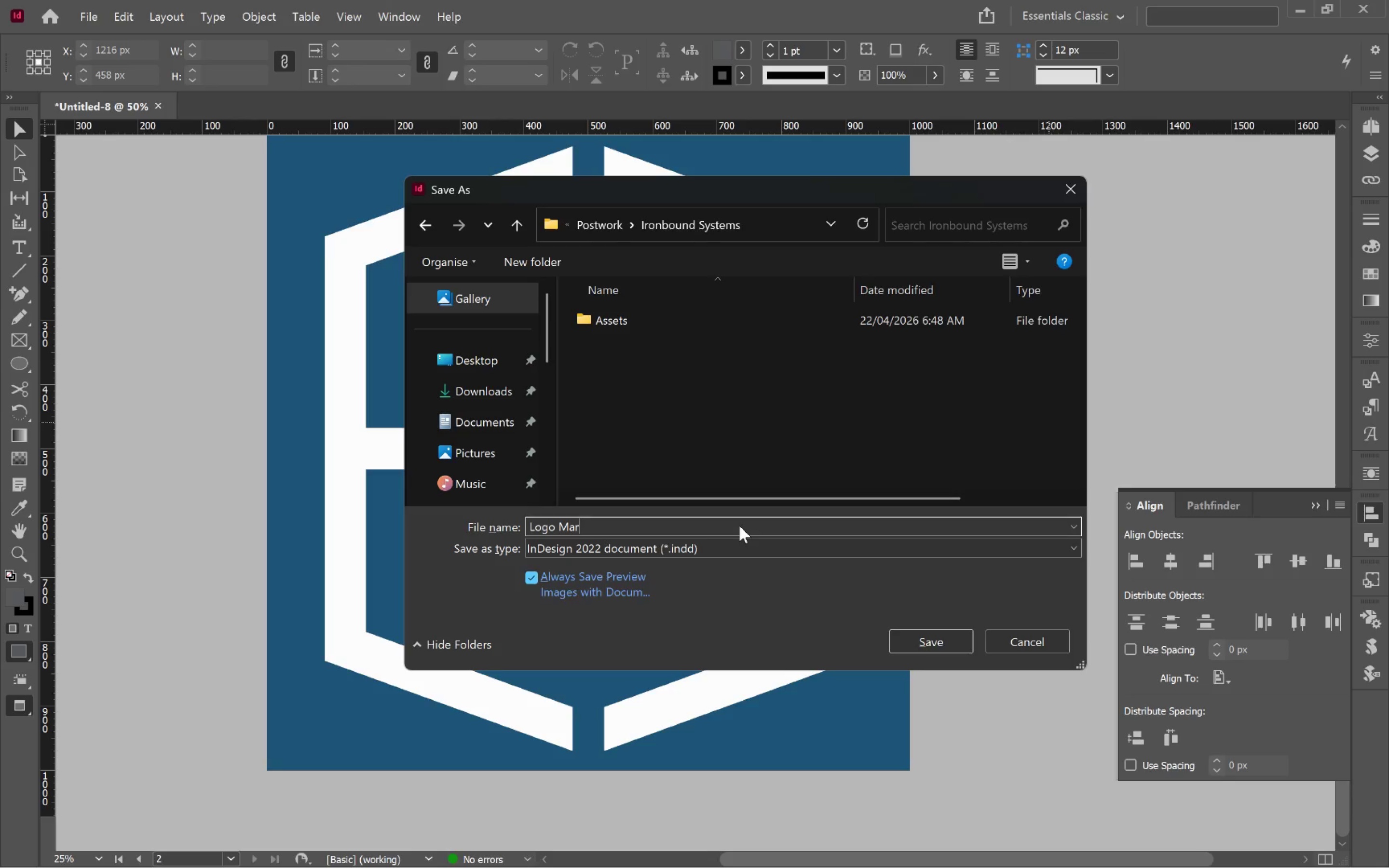 
key(Enter)
 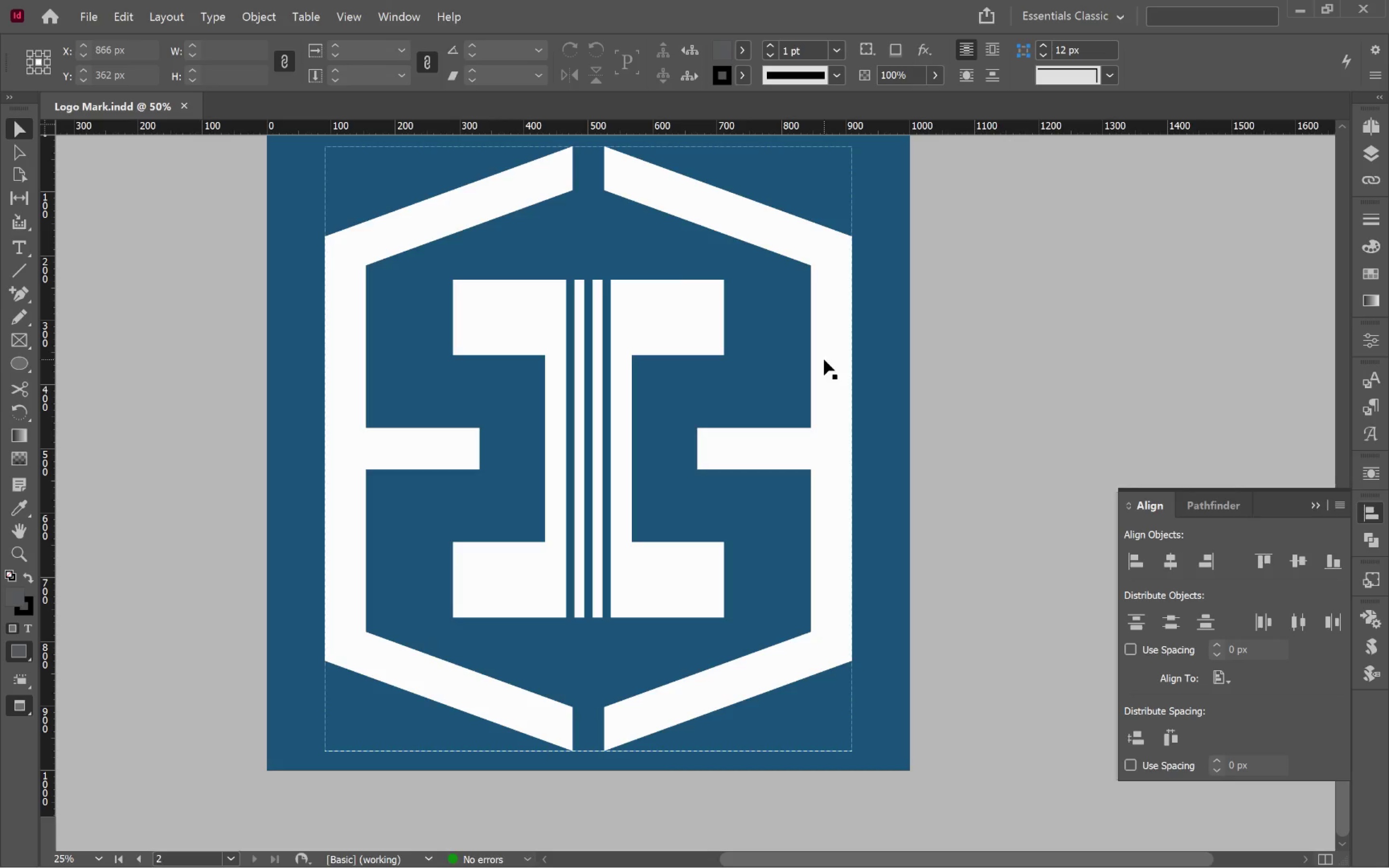 
scroll: coordinate [822, 437], scroll_direction: down, amount: 5.0
 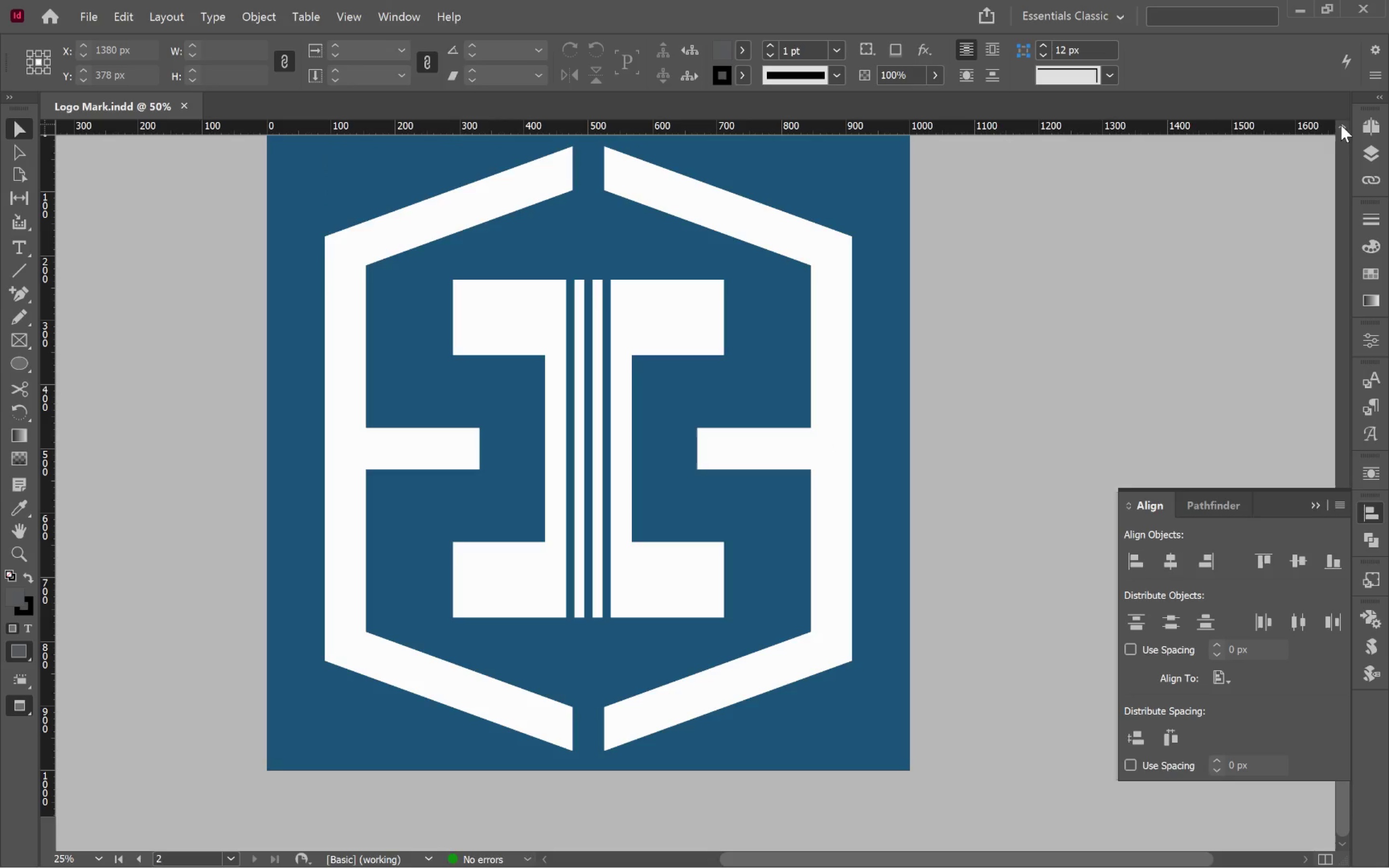 
left_click([1369, 124])
 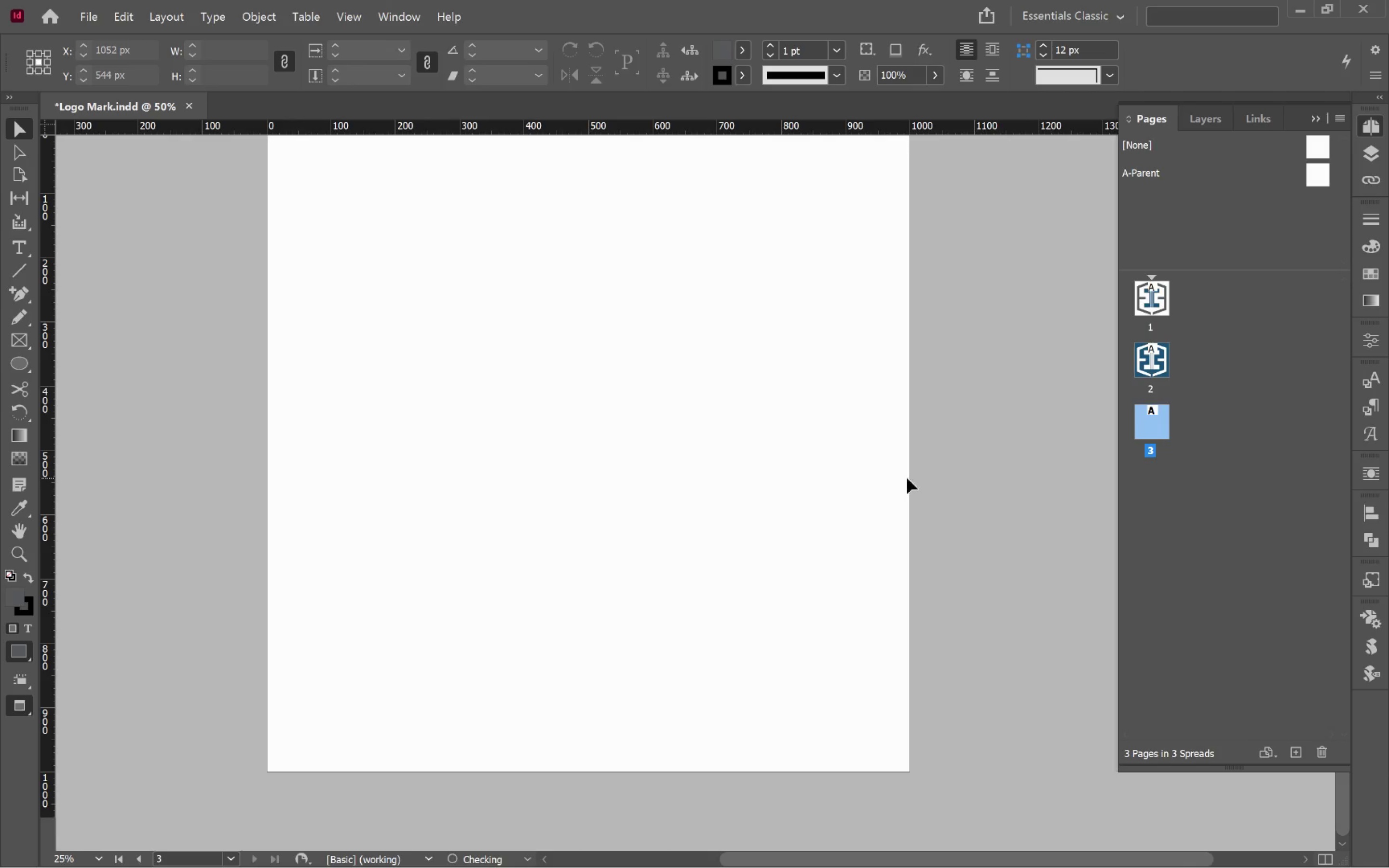 
hold_key(key=AltLeft, duration=0.45)
scroll: coordinate [702, 398], scroll_direction: down, amount: 2.0
 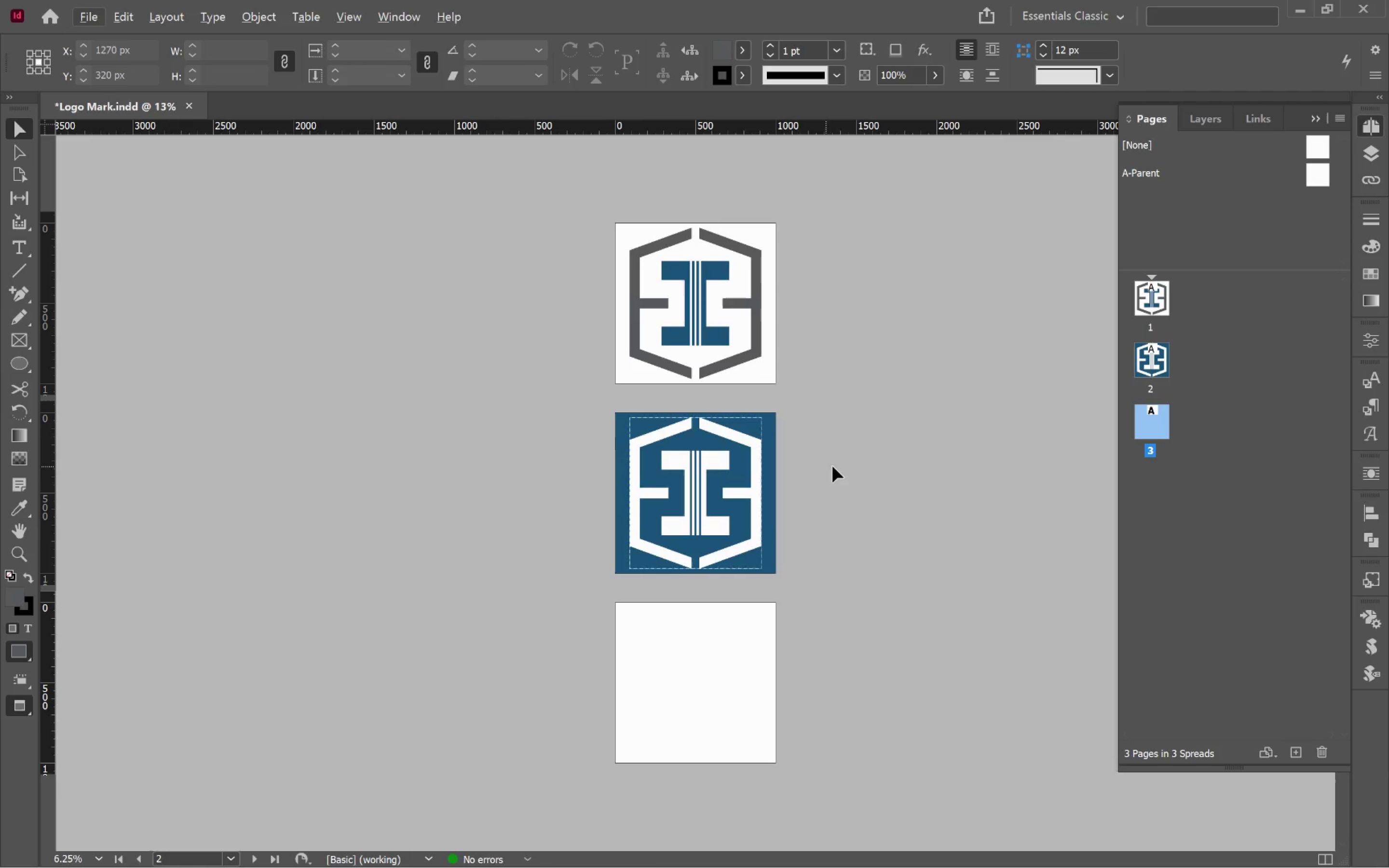 
left_click_drag(start_coordinate=[839, 431], to_coordinate=[640, 508])
 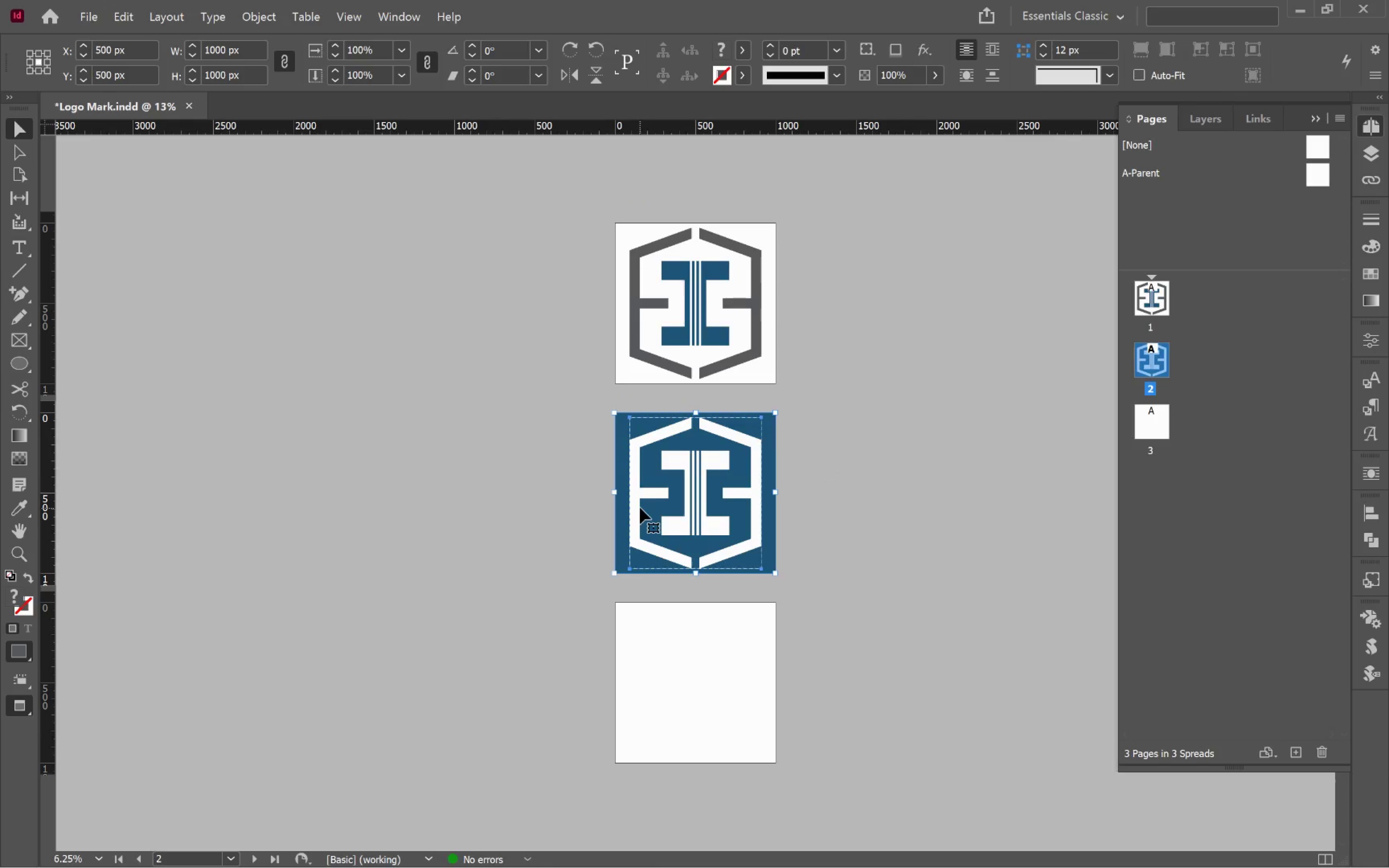 
key(Control+C)
 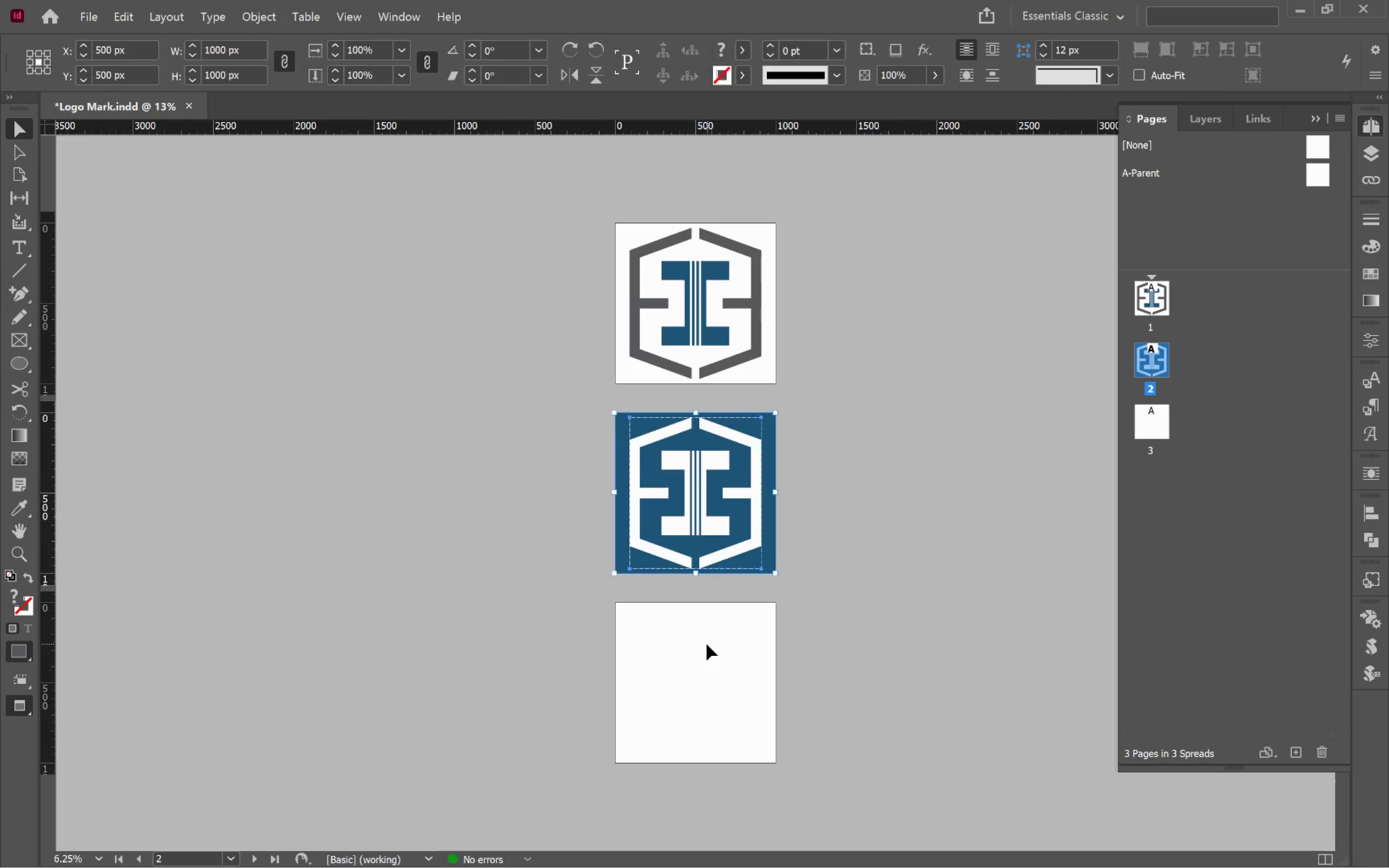 
key(Alt+Control+Shift+V)
 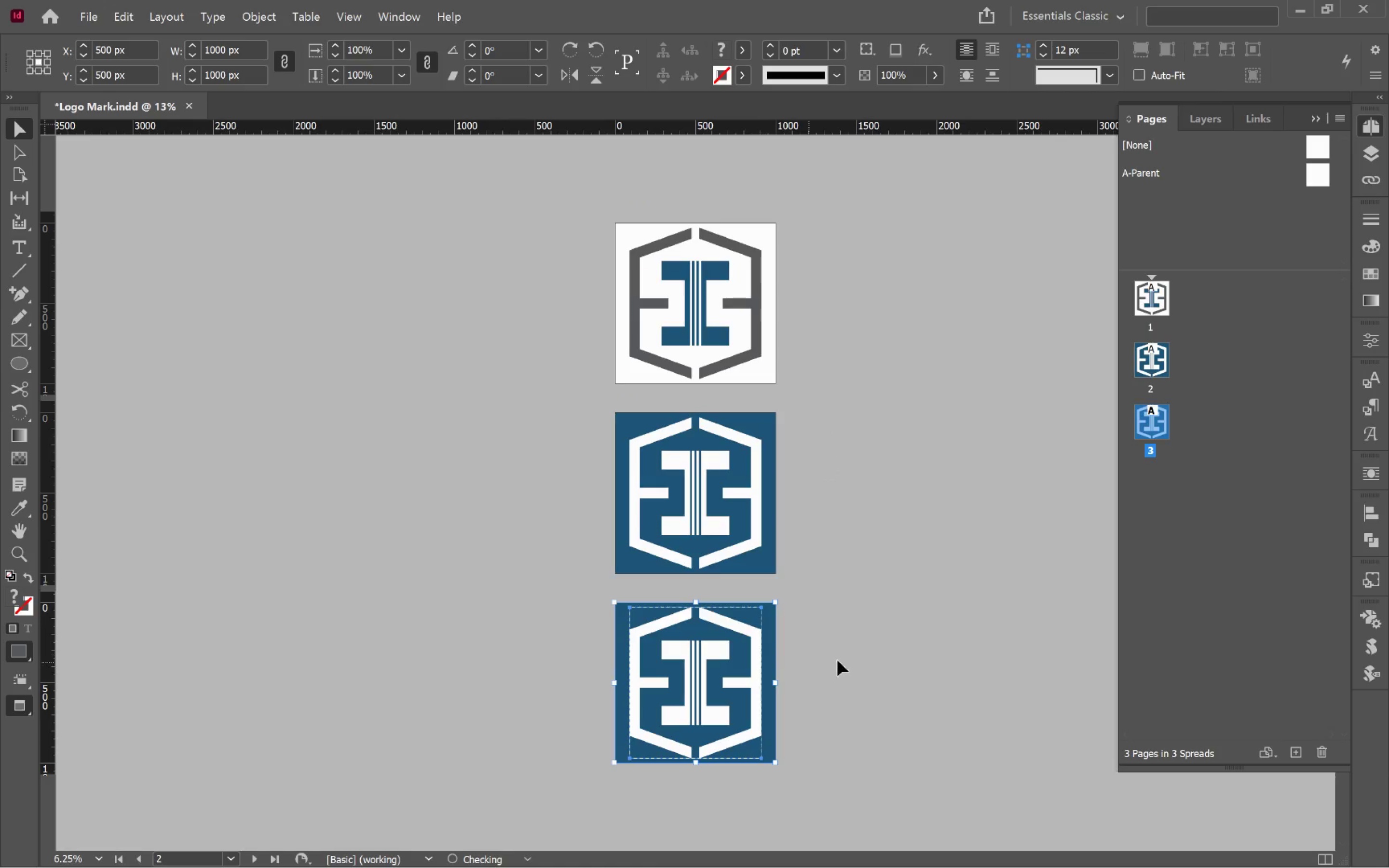 
left_click([858, 653])
 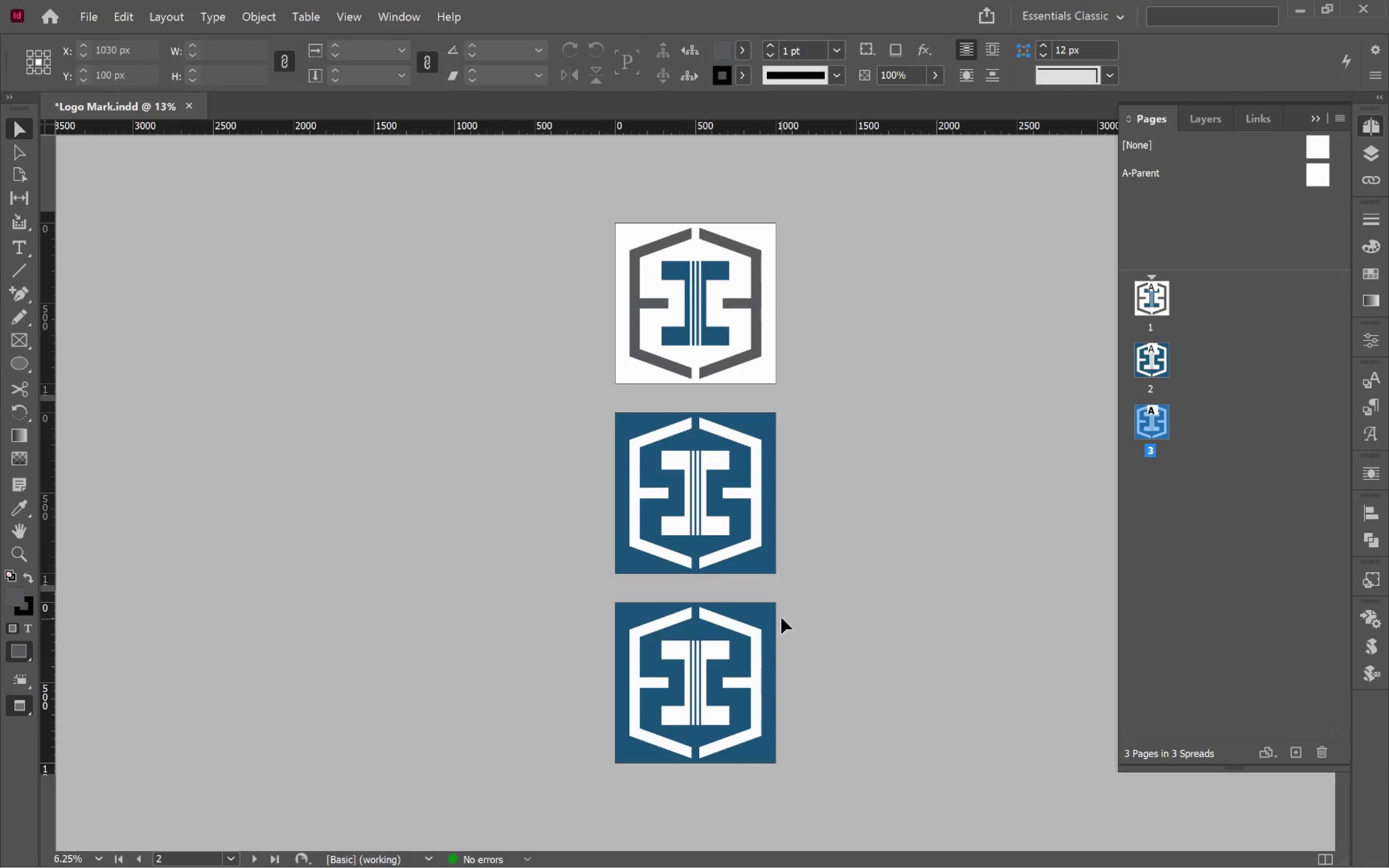 
left_click([770, 615])
 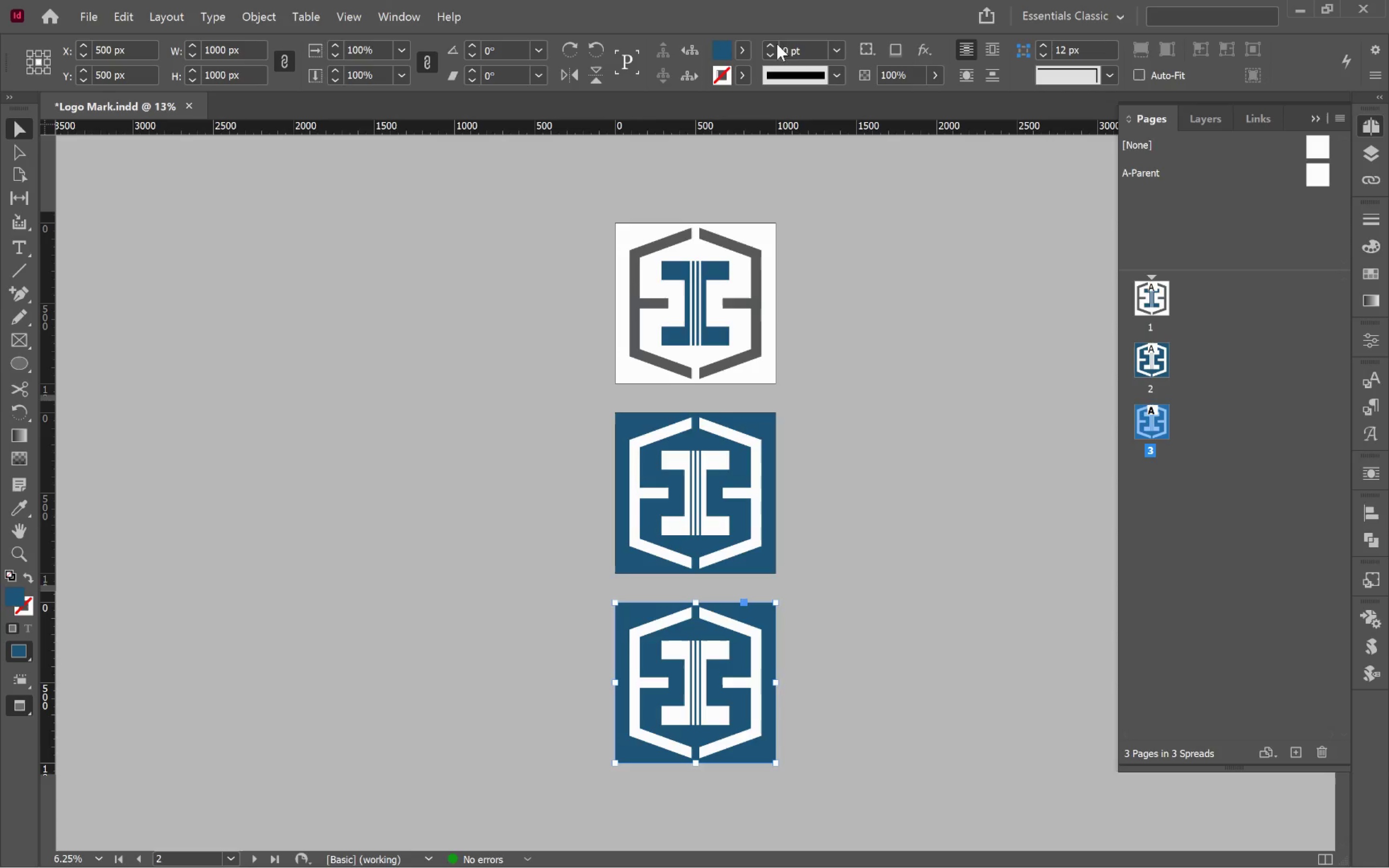 
left_click([741, 49])
 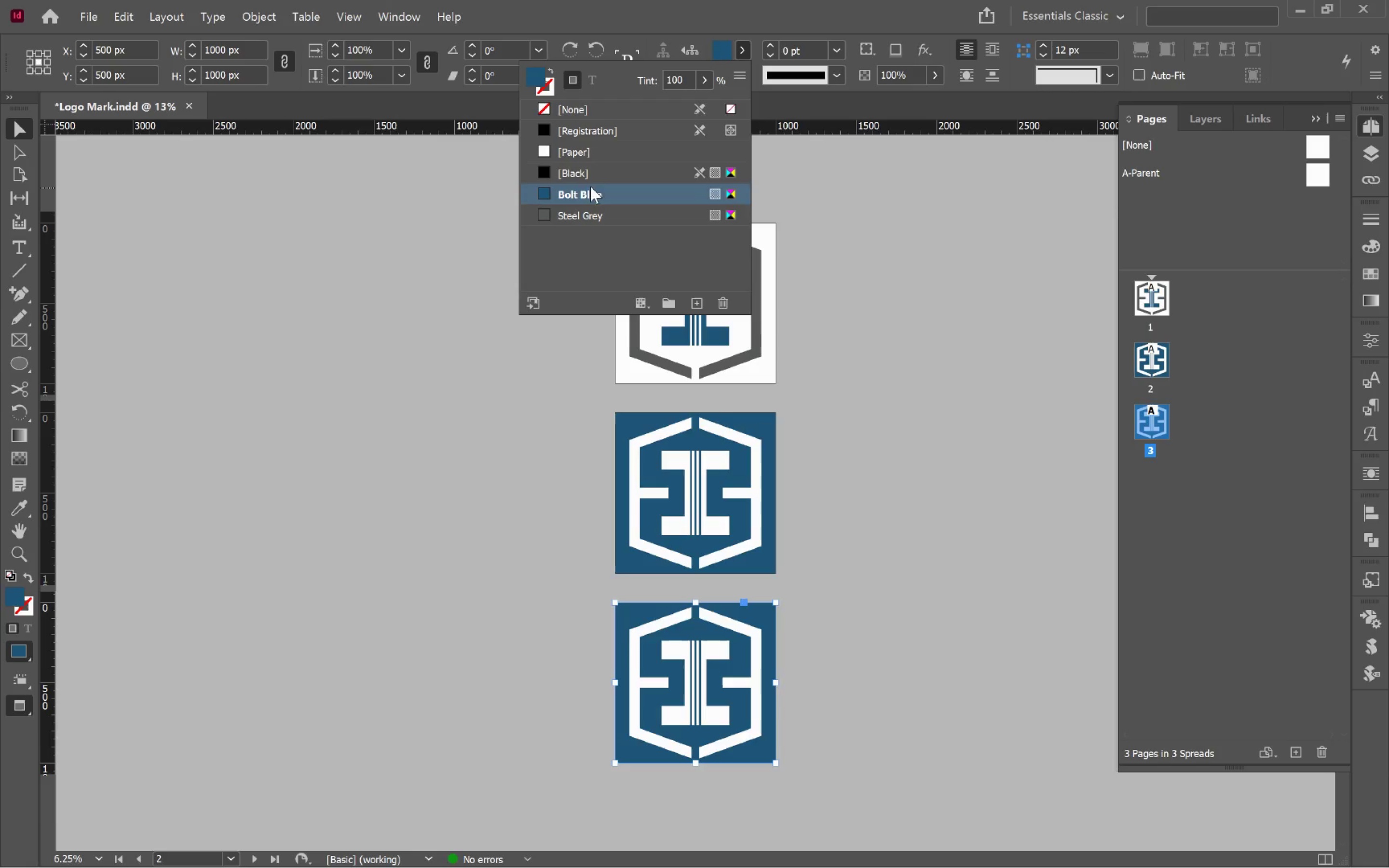 
left_click([584, 172])
 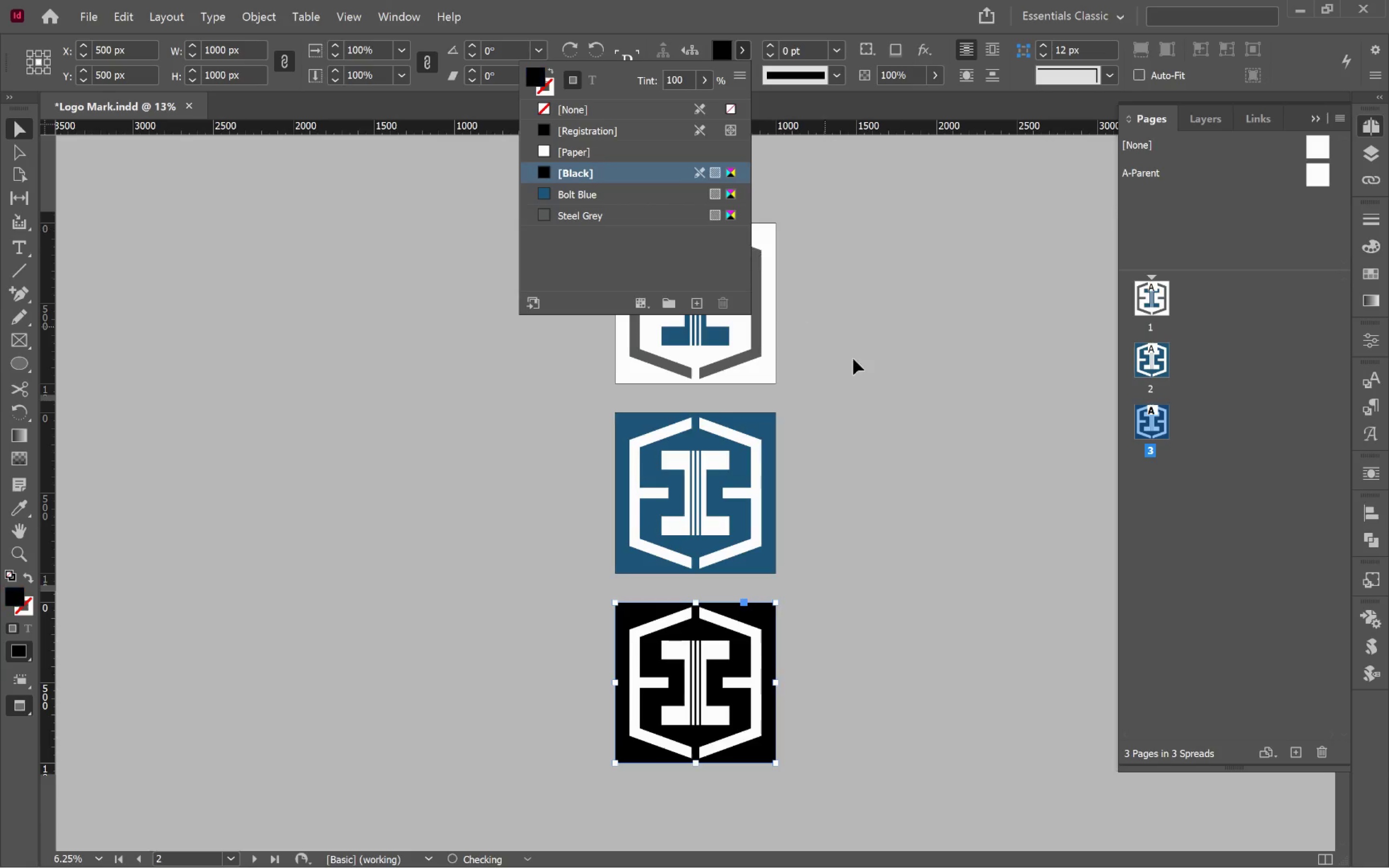 
left_click([876, 409])
 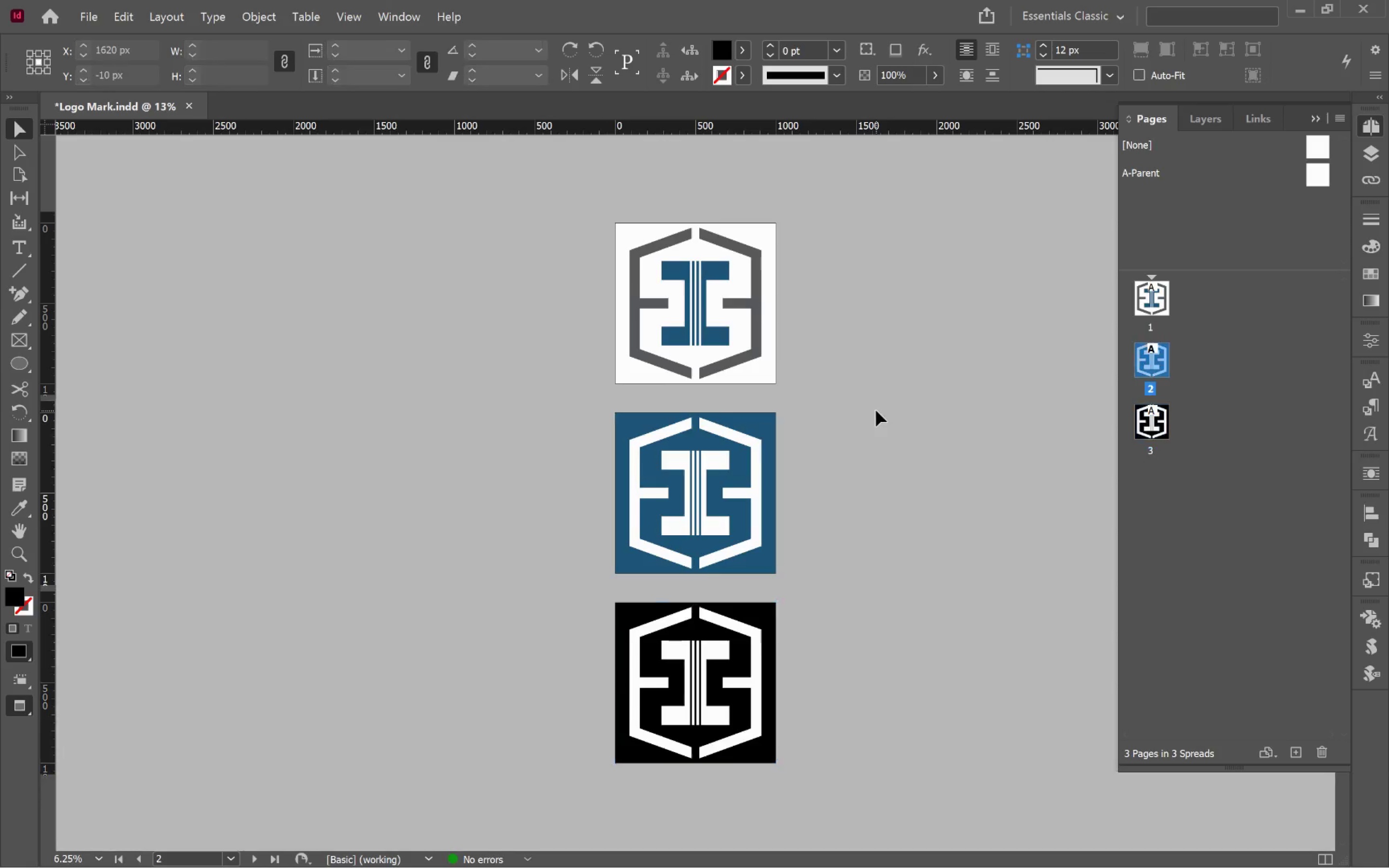 
type(ww)
 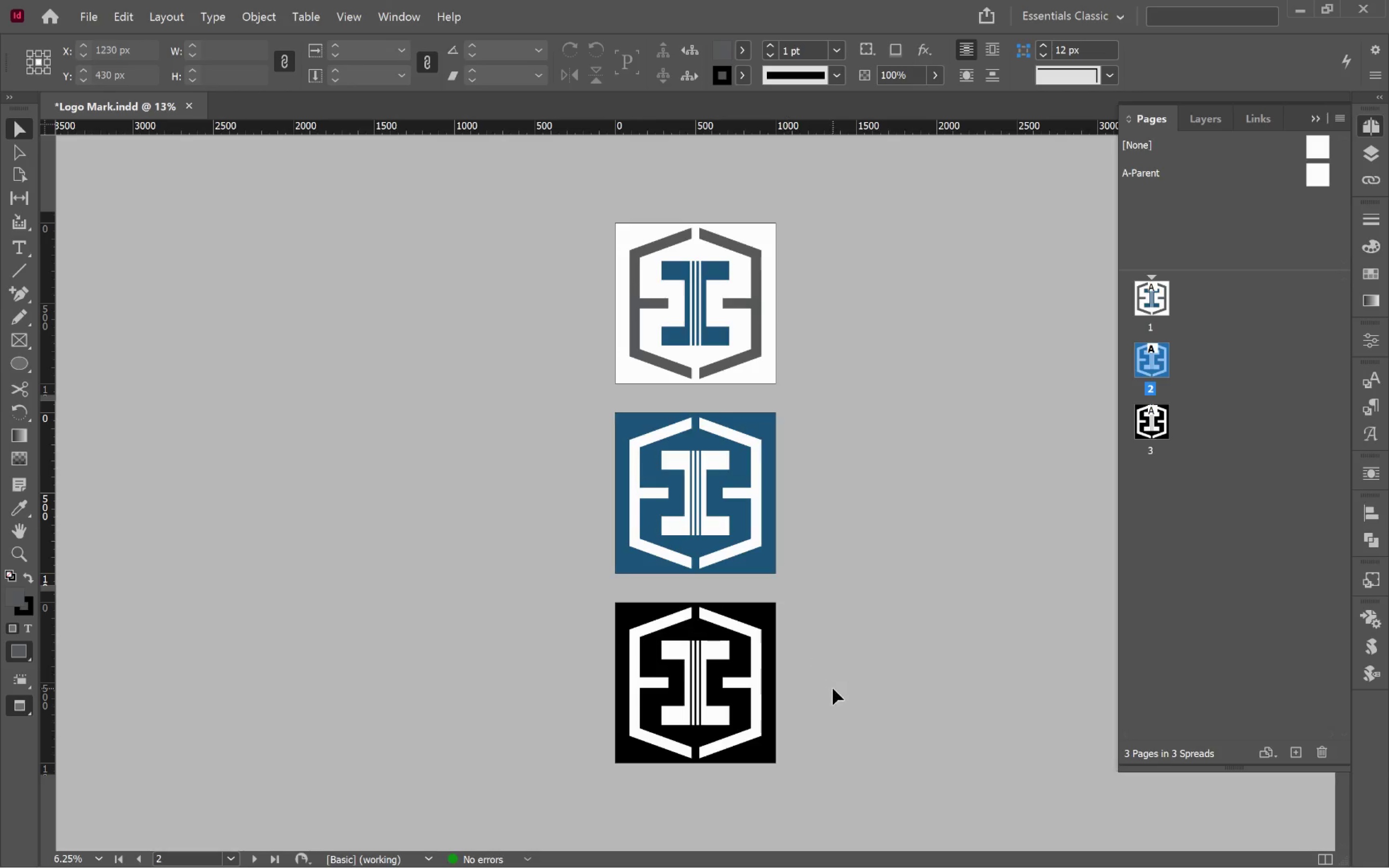 
key(W)
 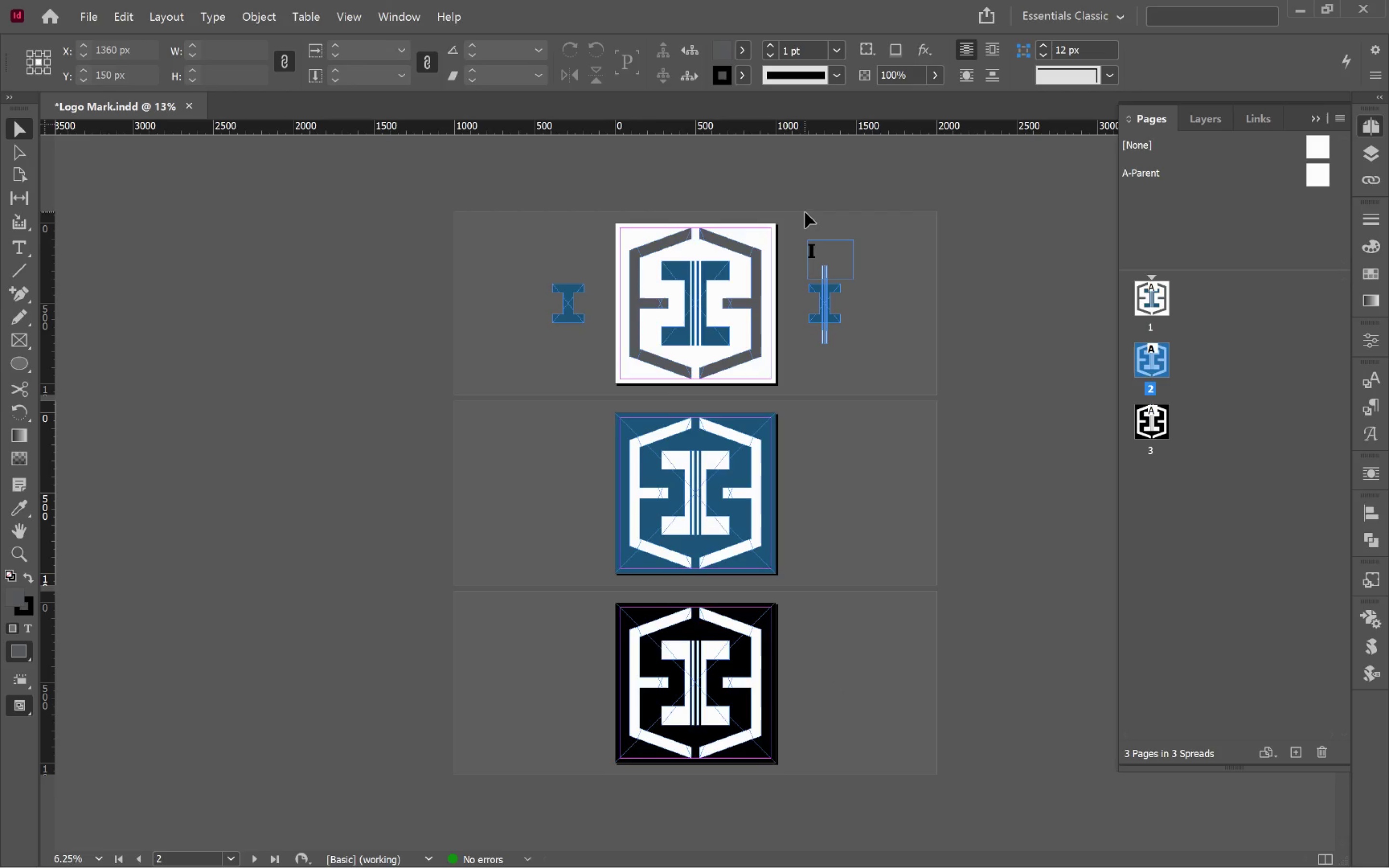 
left_click_drag(start_coordinate=[801, 213], to_coordinate=[922, 370])
 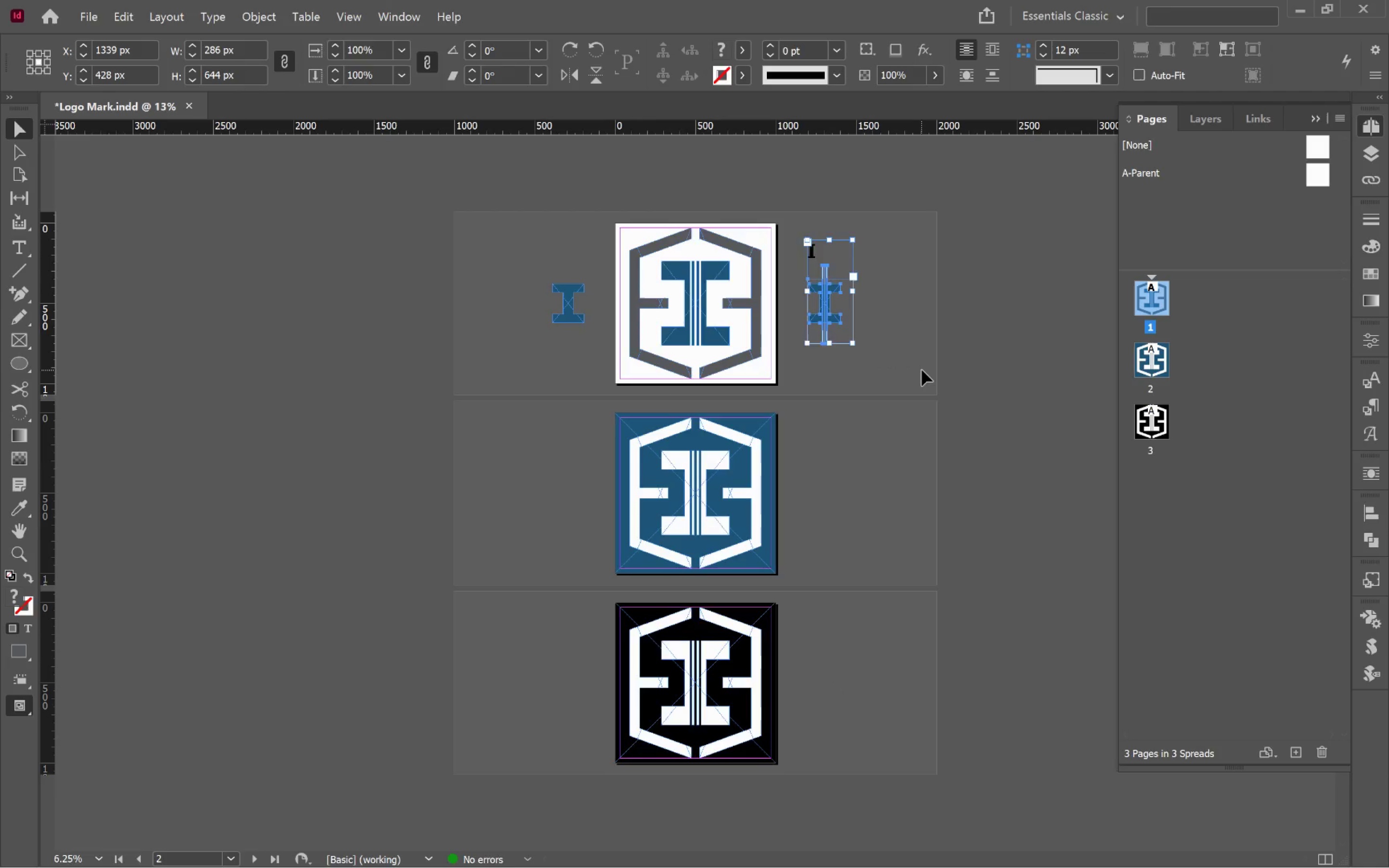 
key(Backspace)
 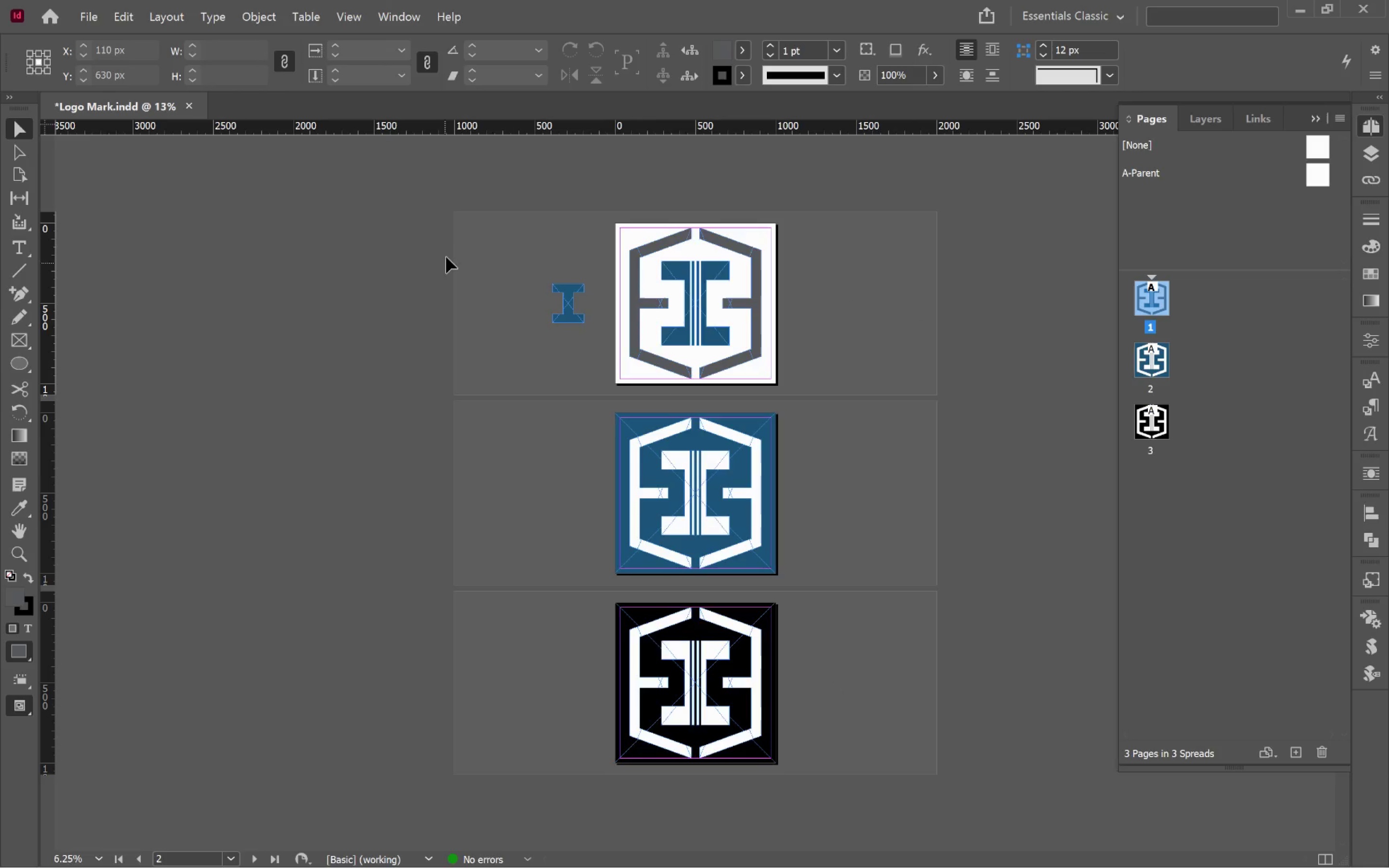 
left_click_drag(start_coordinate=[519, 264], to_coordinate=[585, 336])
 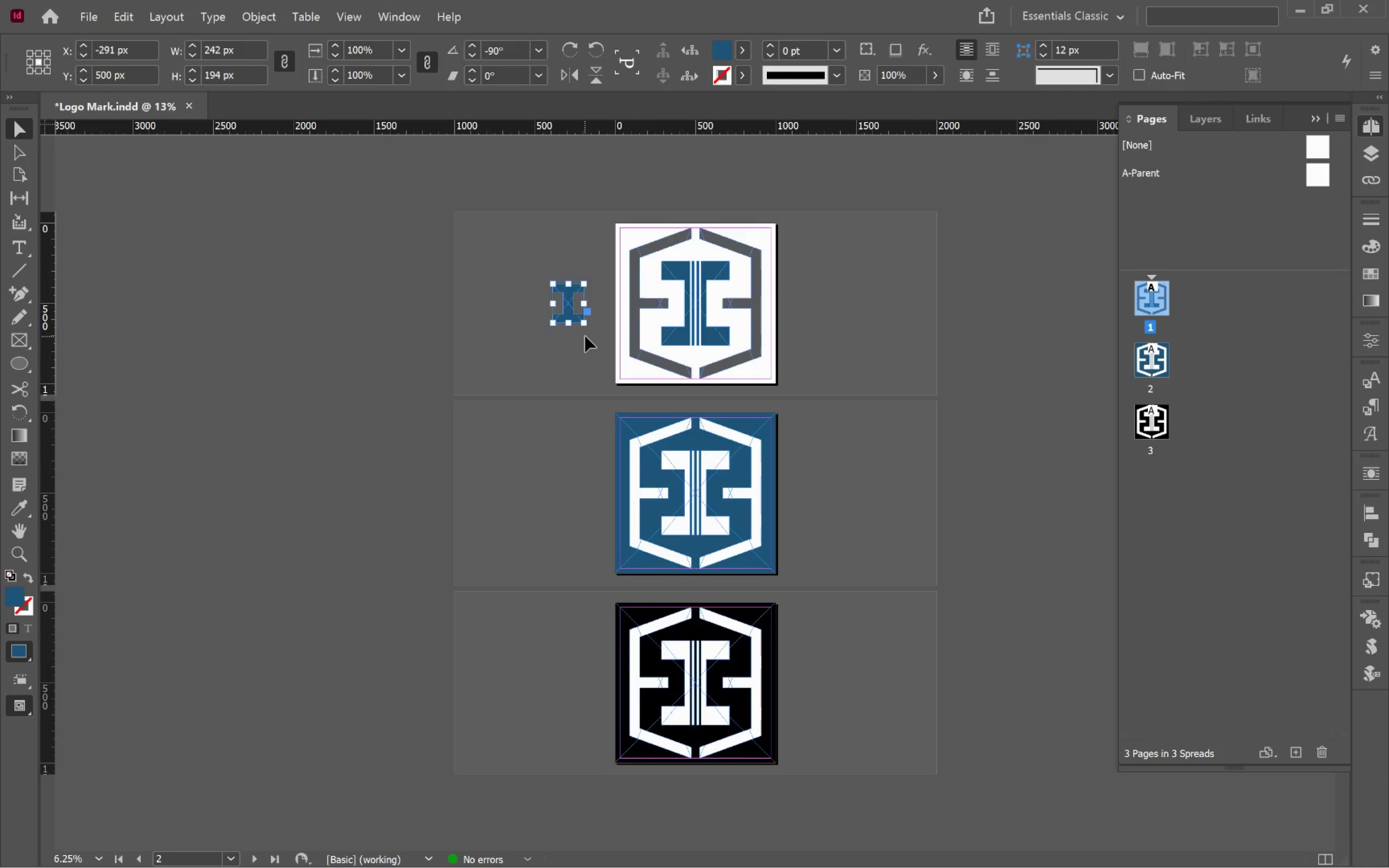 
key(Backspace)
 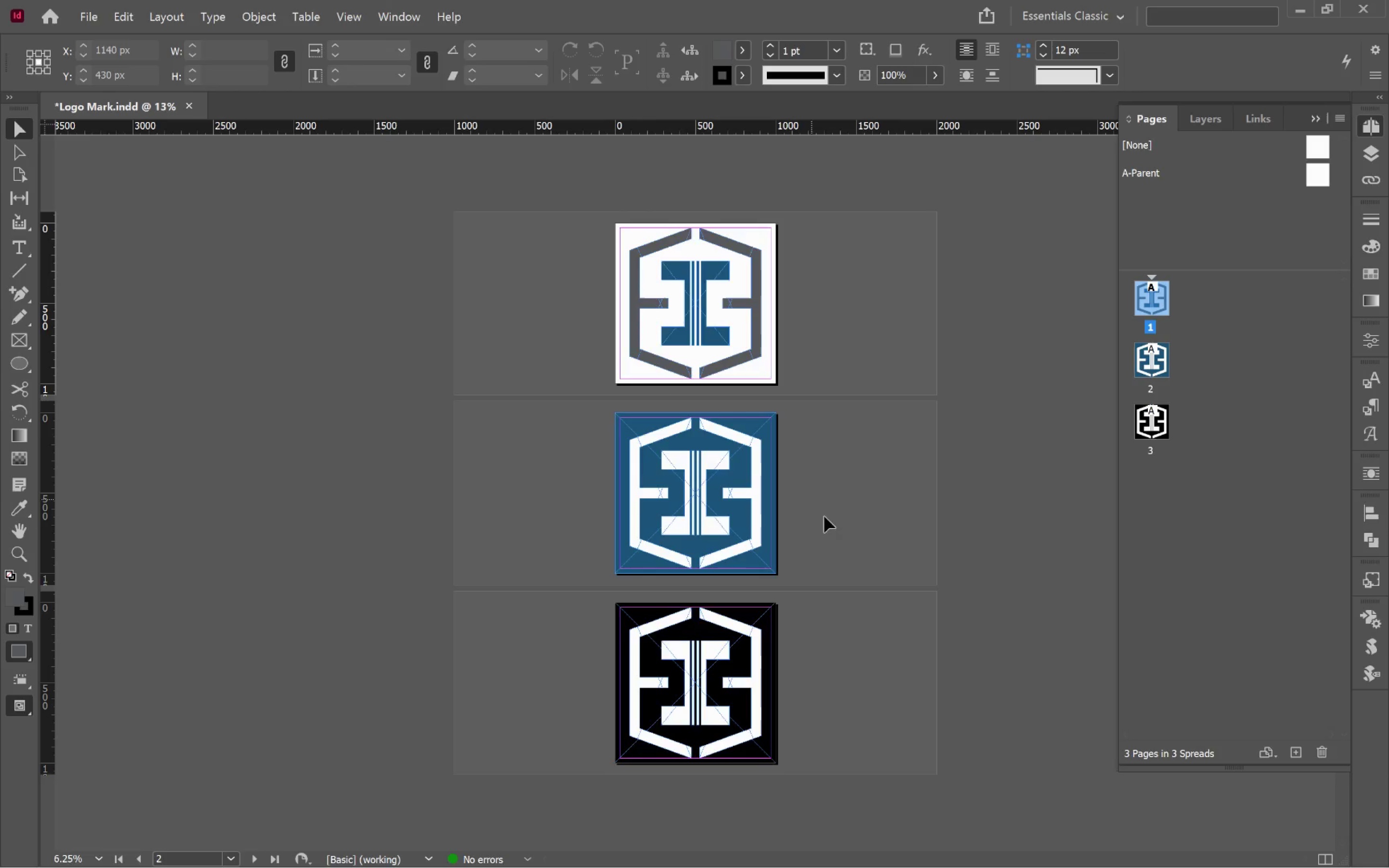 
key(Control+S)
 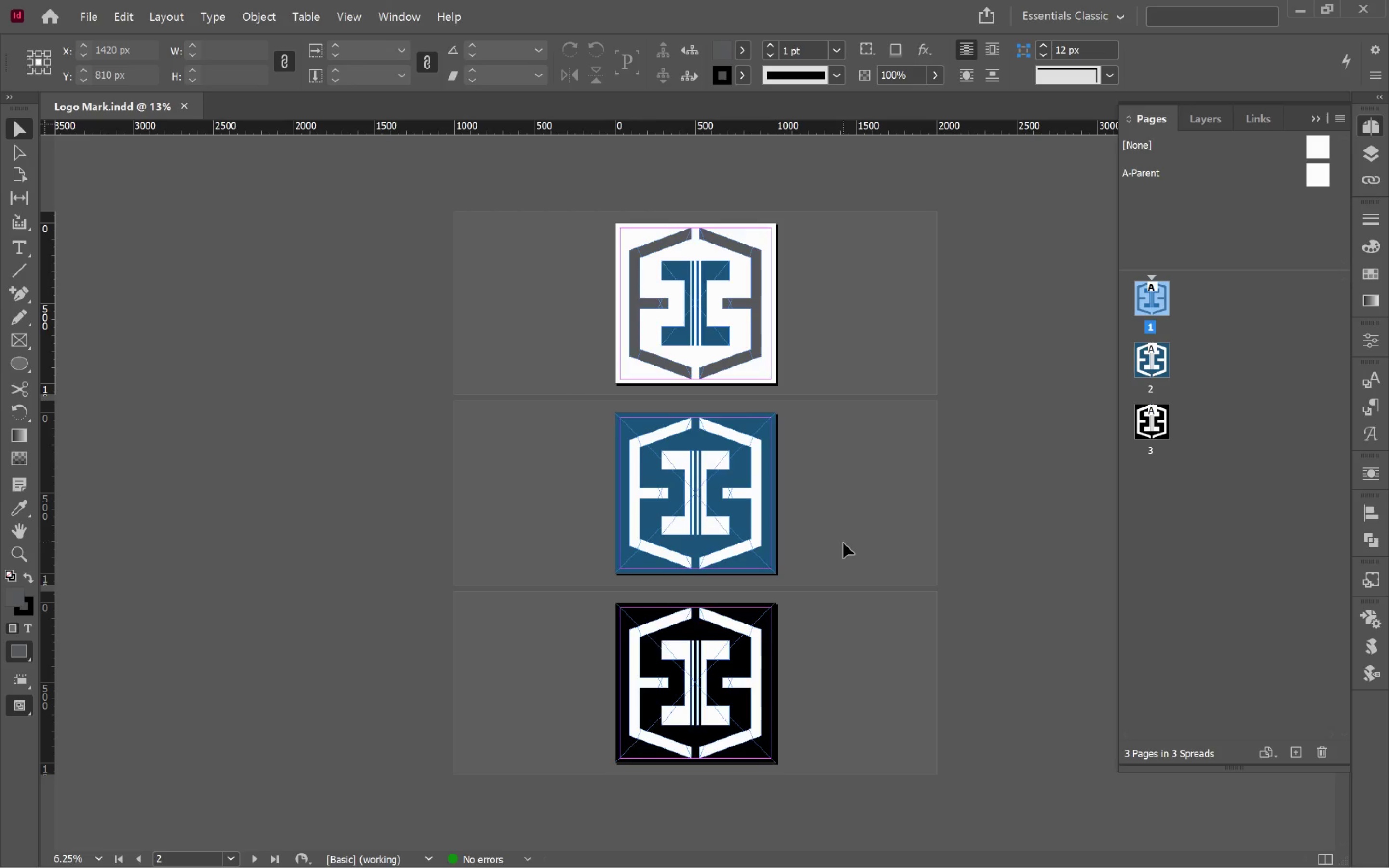 
key(Control+W)
 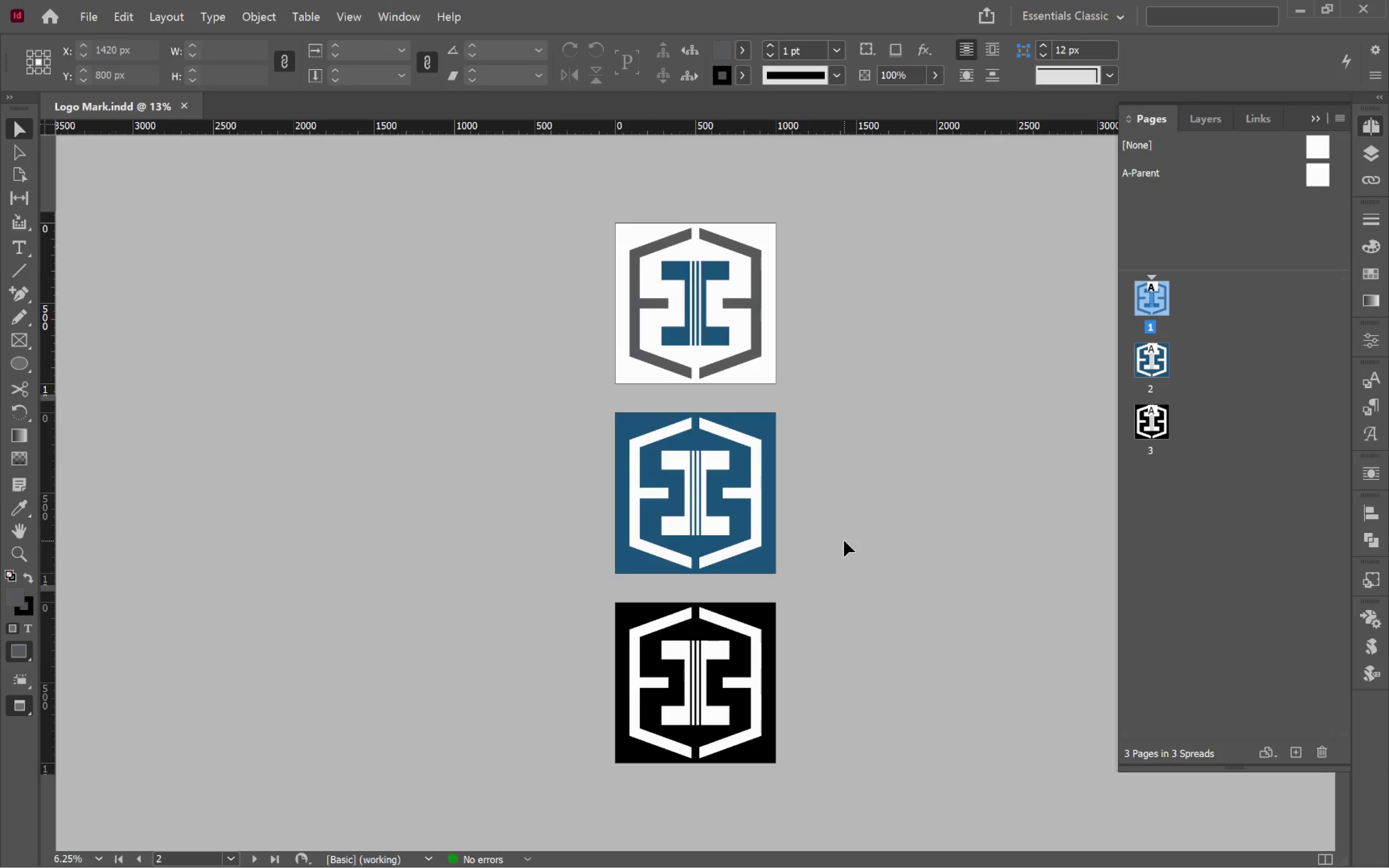 
key(Control+0)
 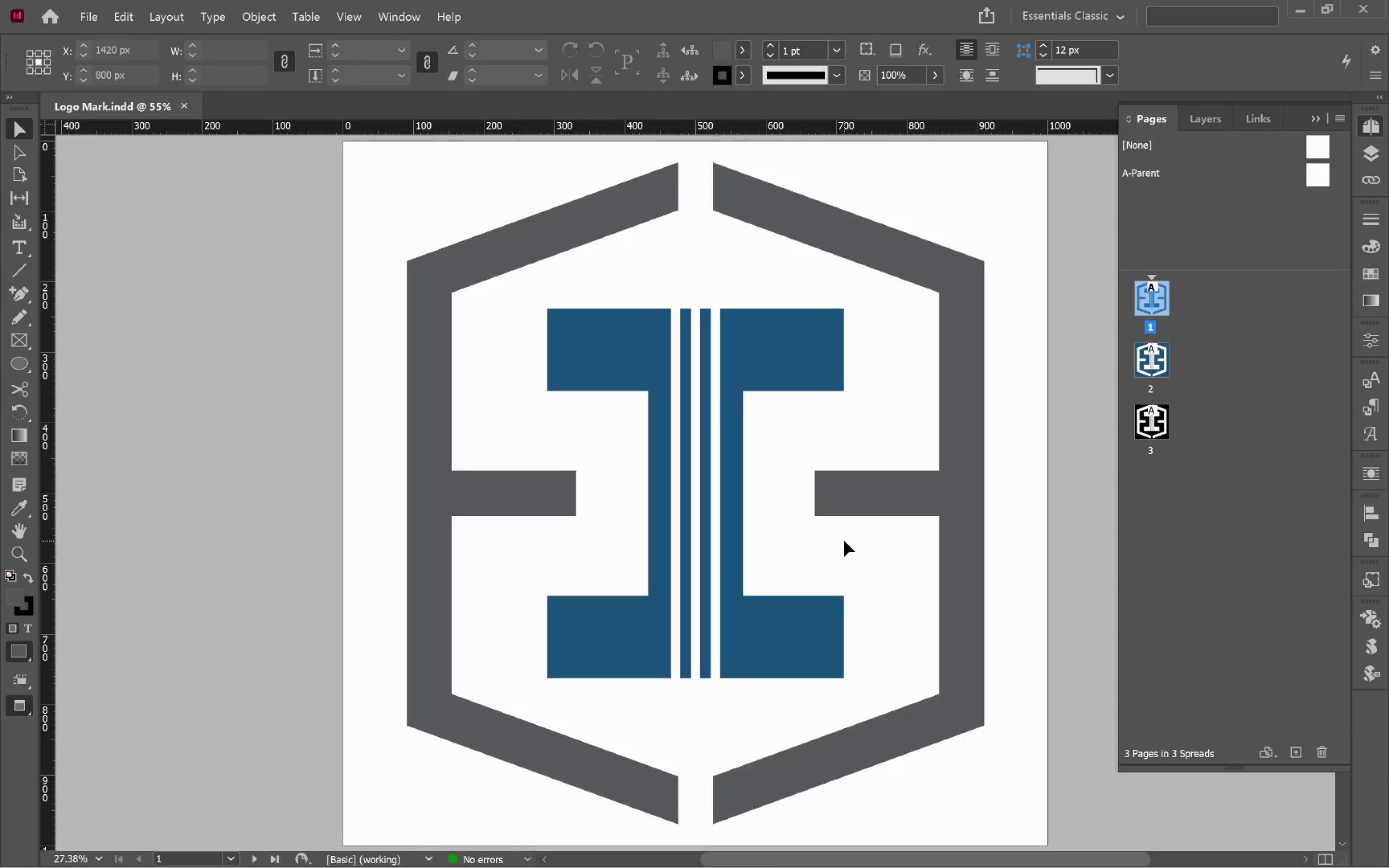 
scroll: coordinate [844, 540], scroll_direction: down, amount: 28.0
 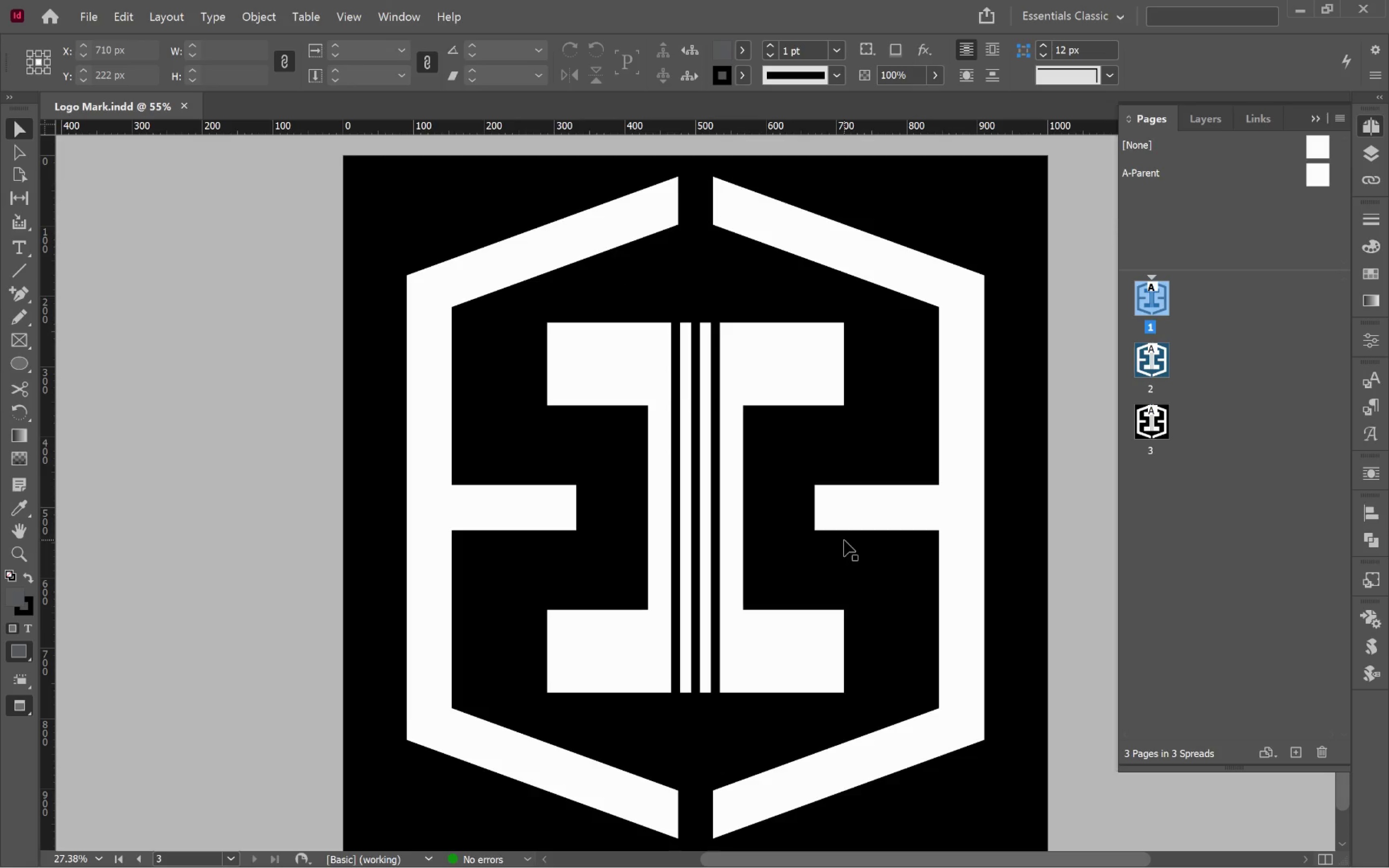 
key(Alt+Tab)
 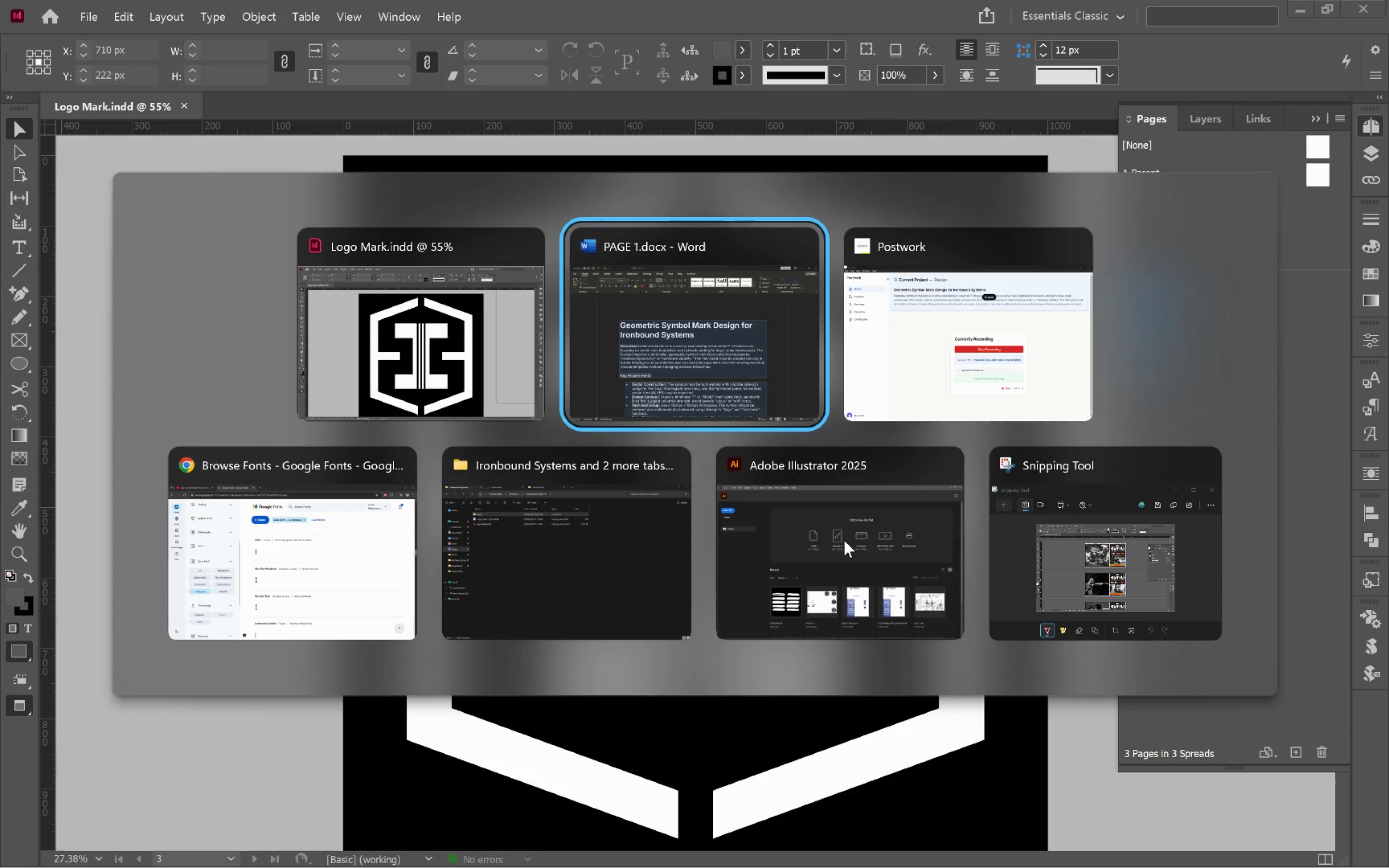 
key(Alt+Tab)